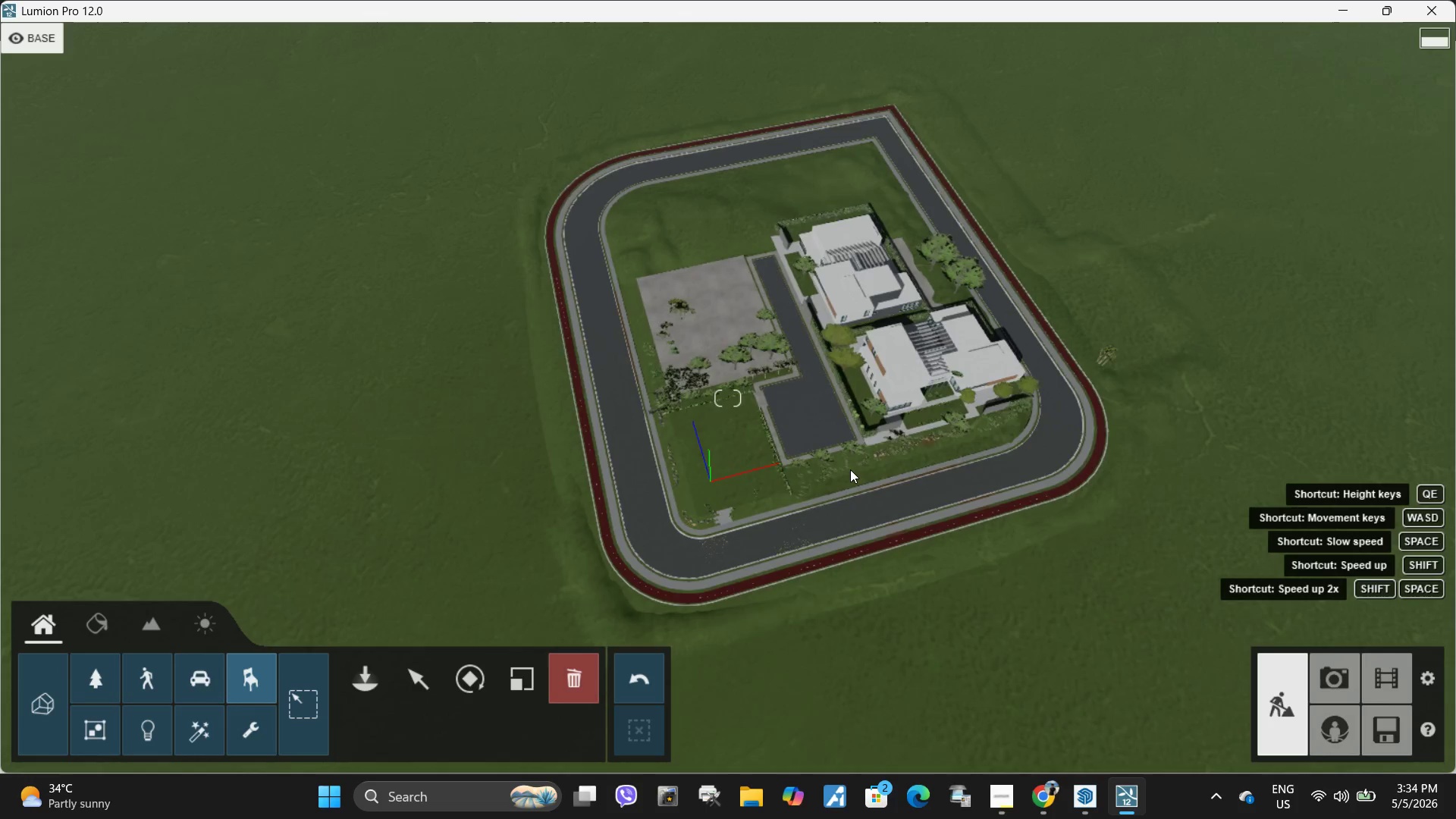 
hold_key(key=A, duration=0.41)
 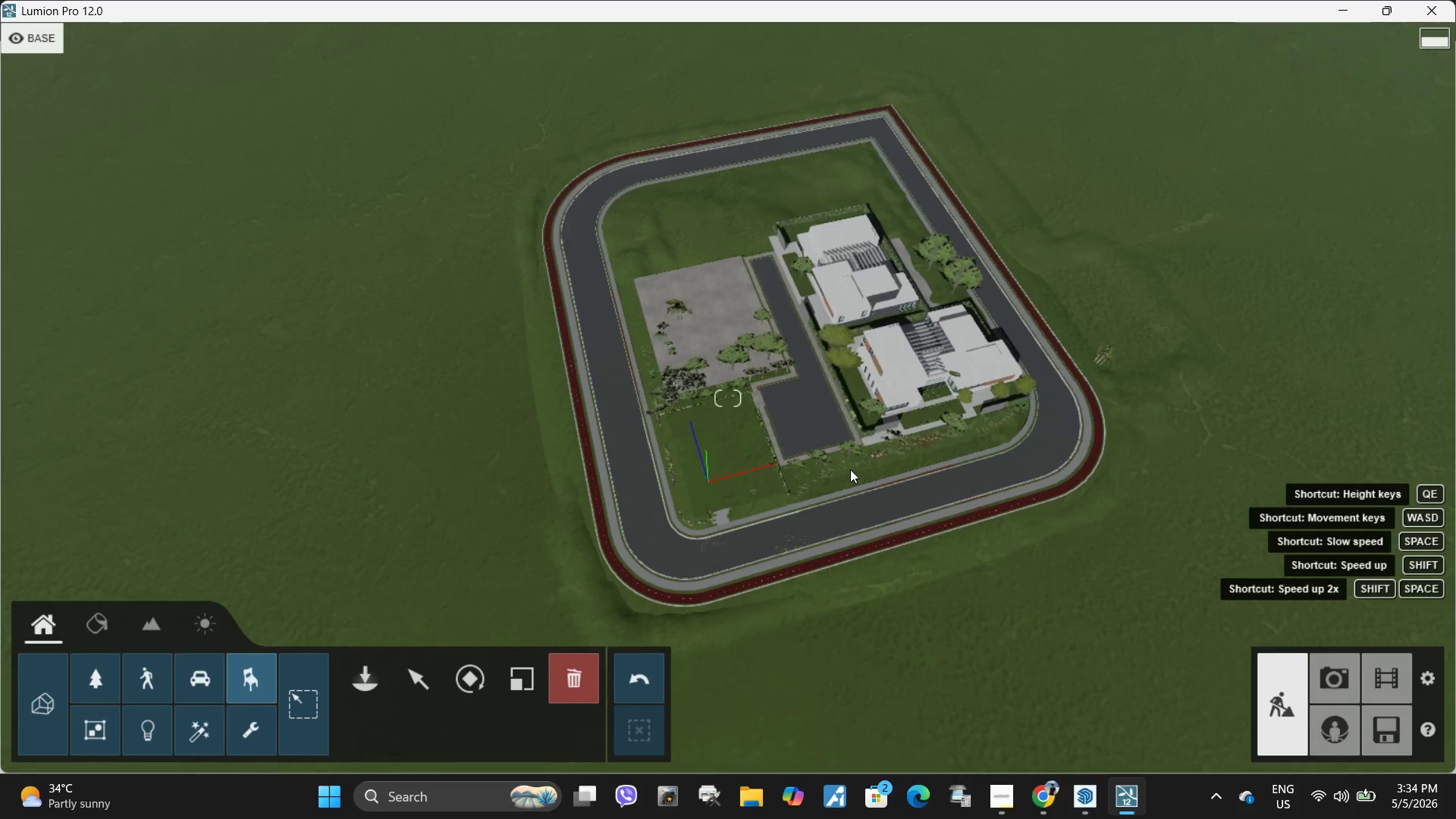 
hold_key(key=A, duration=0.33)
 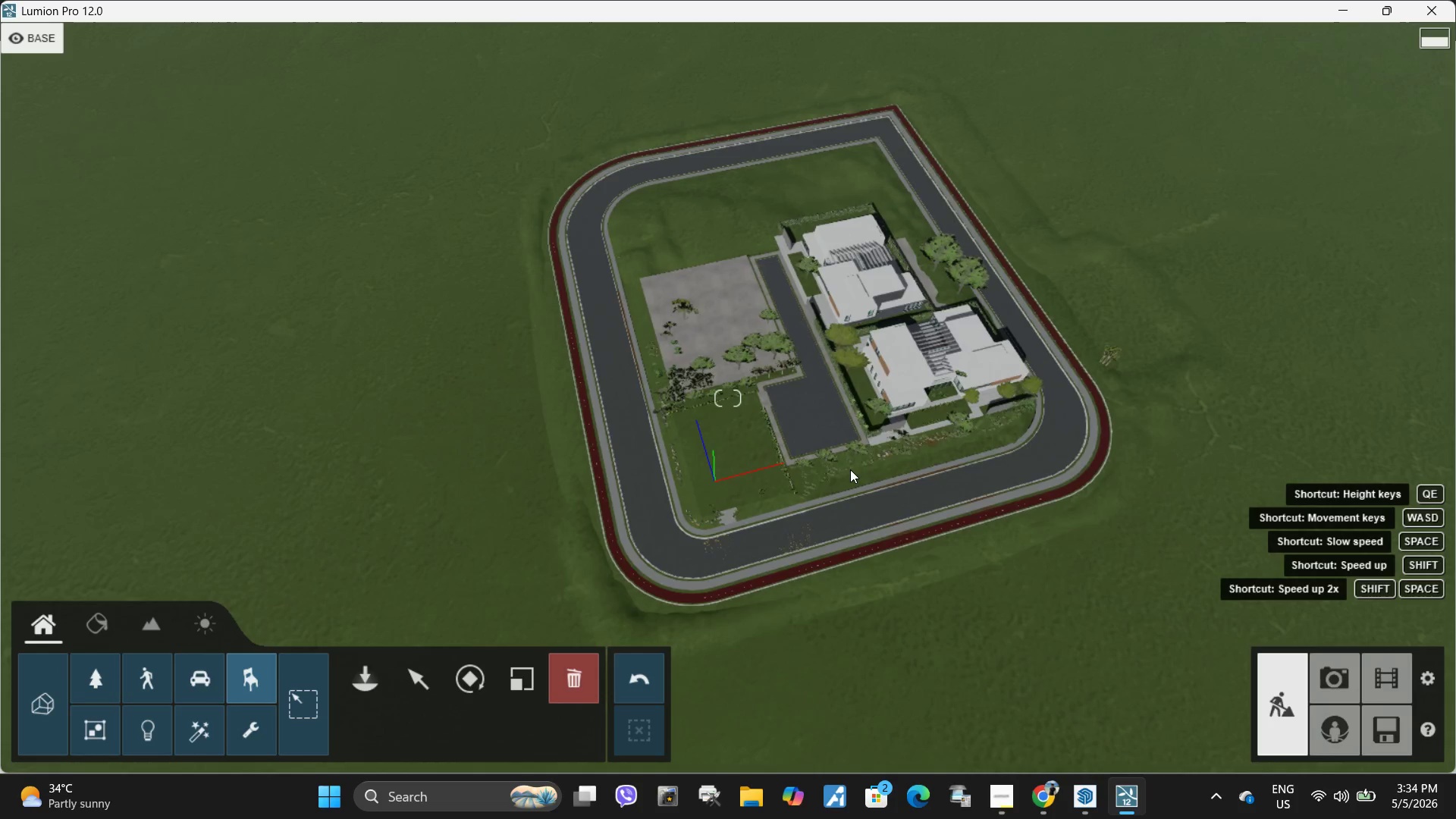 
key(CapsLock)
 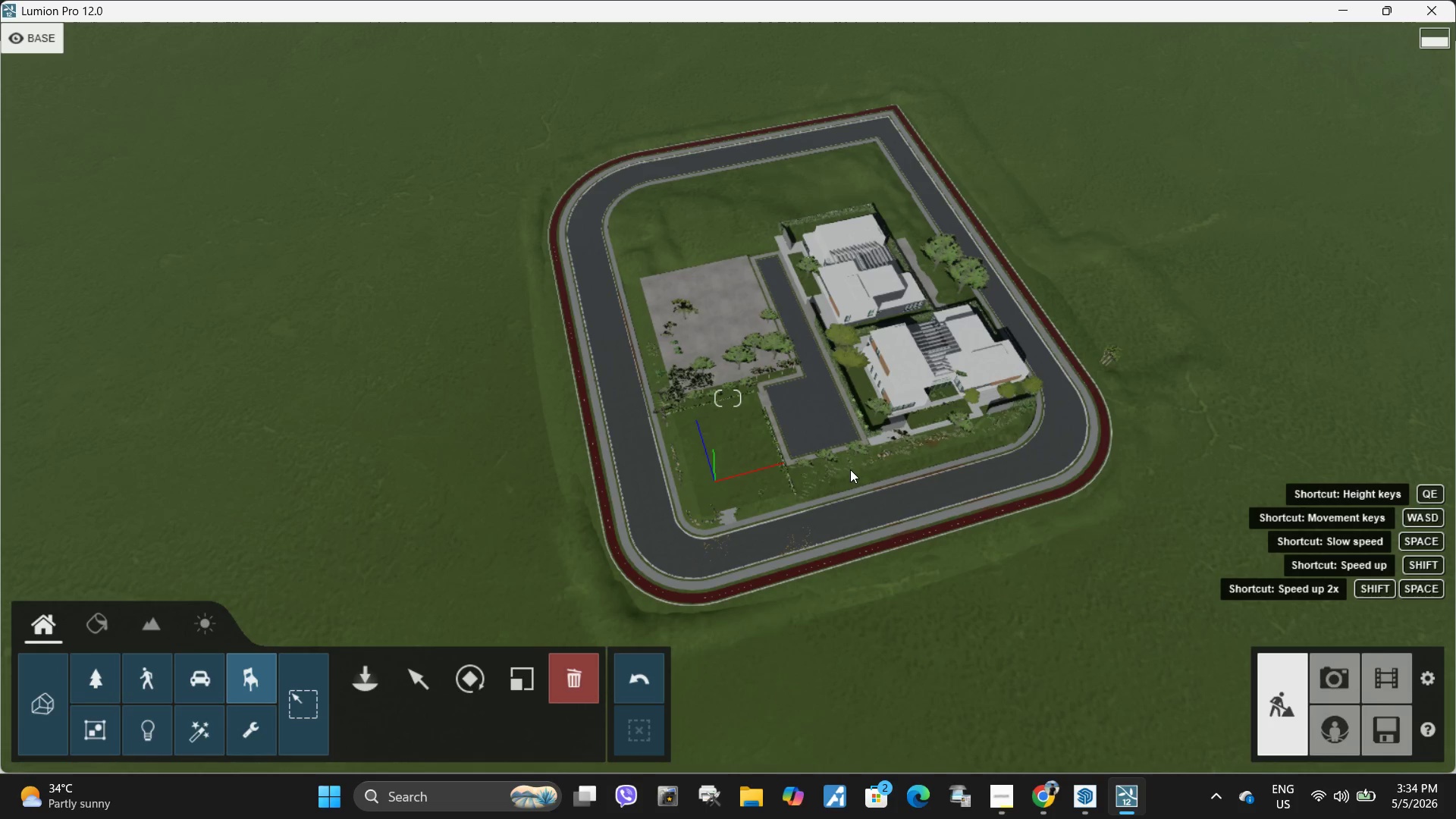 
hold_key(key=ShiftLeft, duration=1.23)
 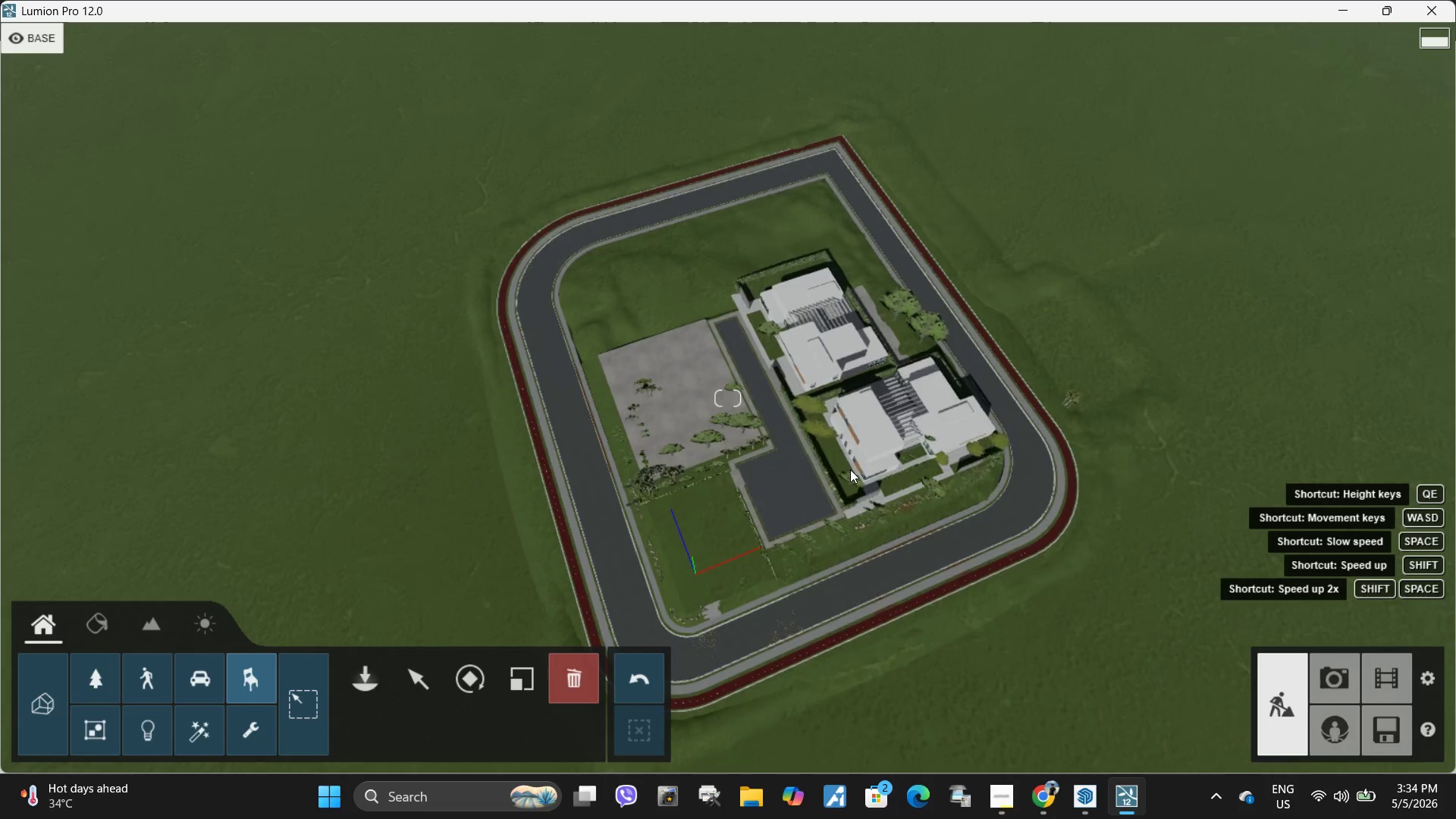 
hold_key(key=W, duration=0.44)
 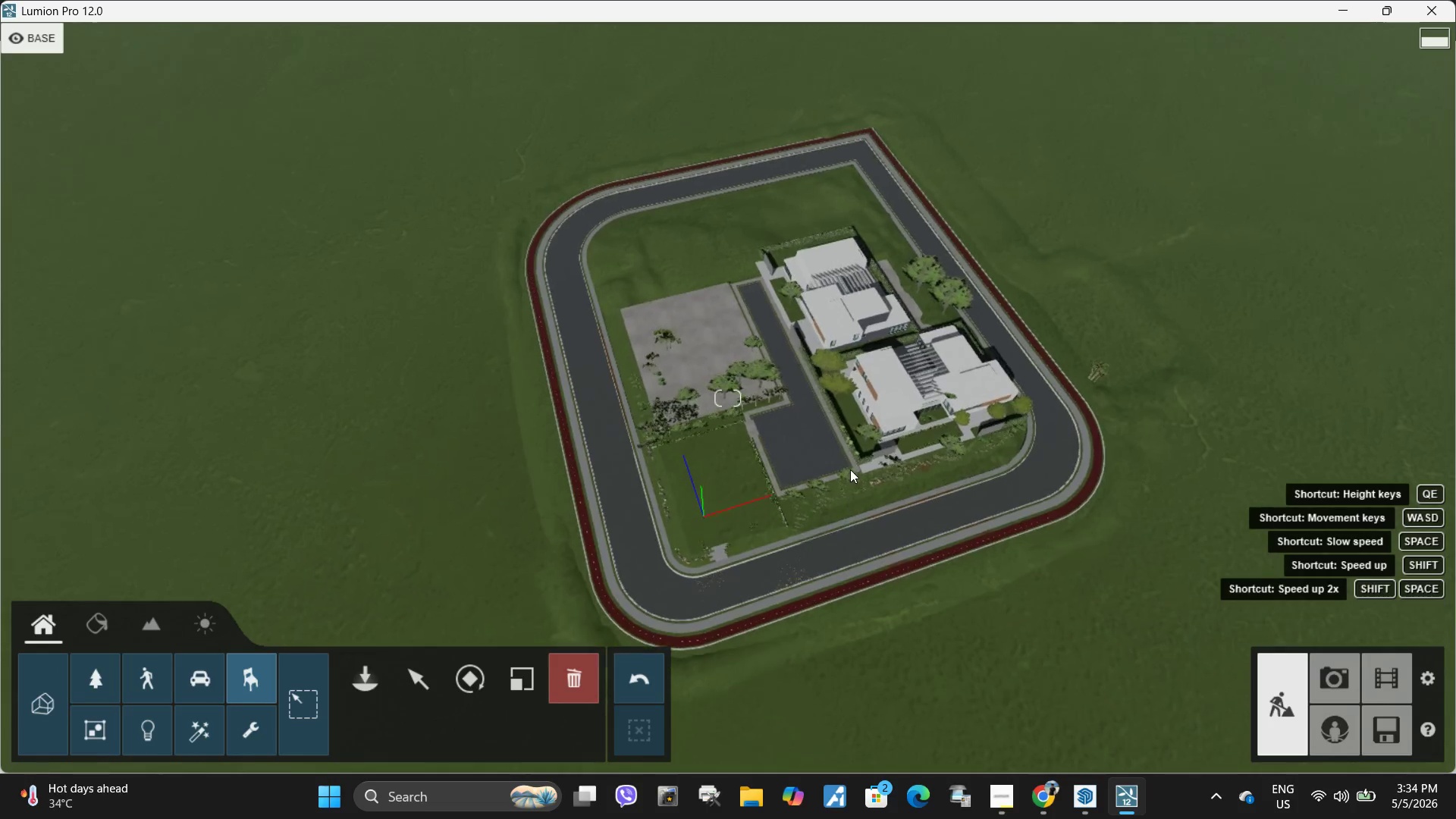 
hold_key(key=E, duration=0.58)
 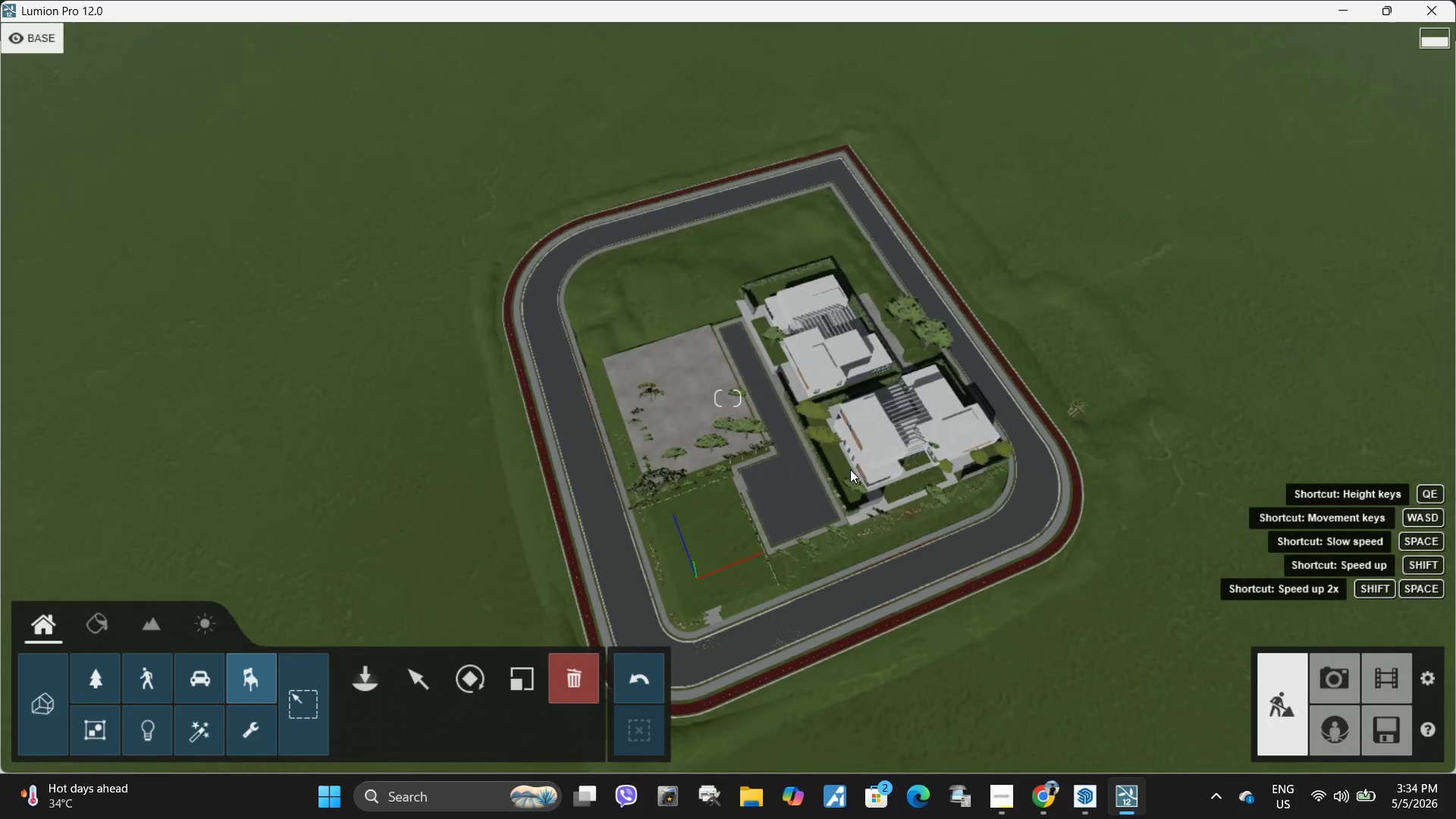 
hold_key(key=Space, duration=1.58)
 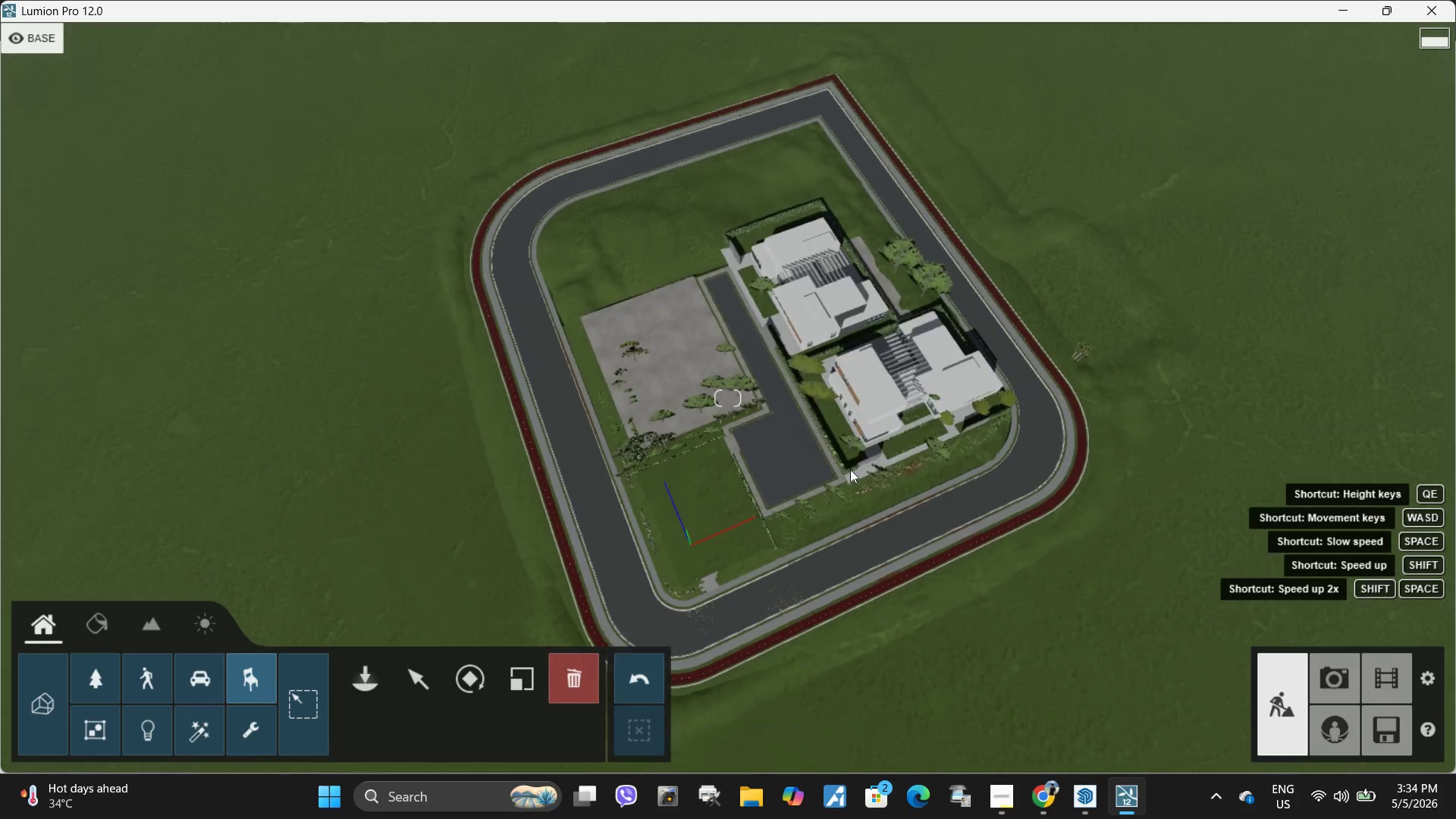 
hold_key(key=Q, duration=0.42)
 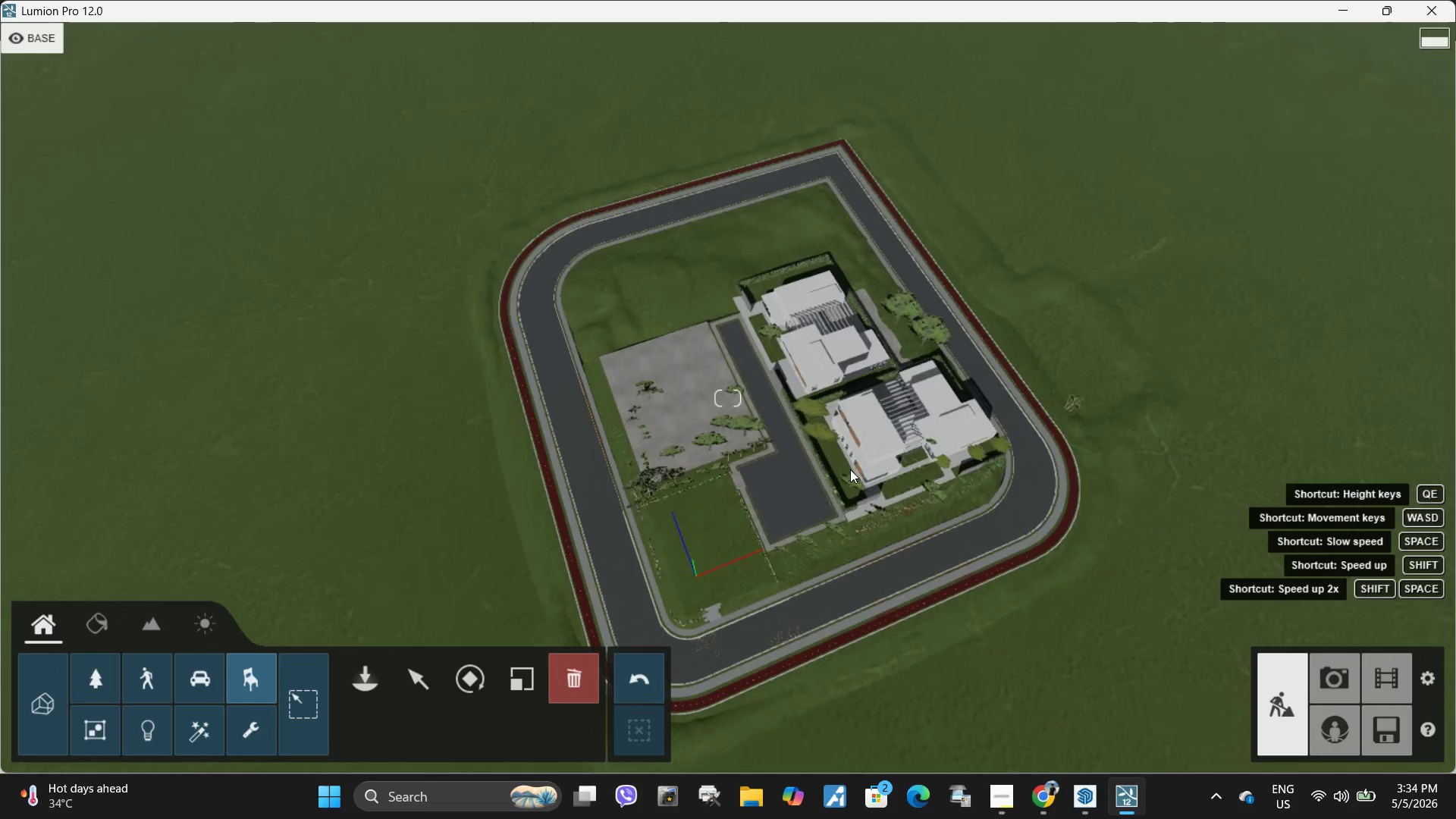 
hold_key(key=W, duration=0.55)
 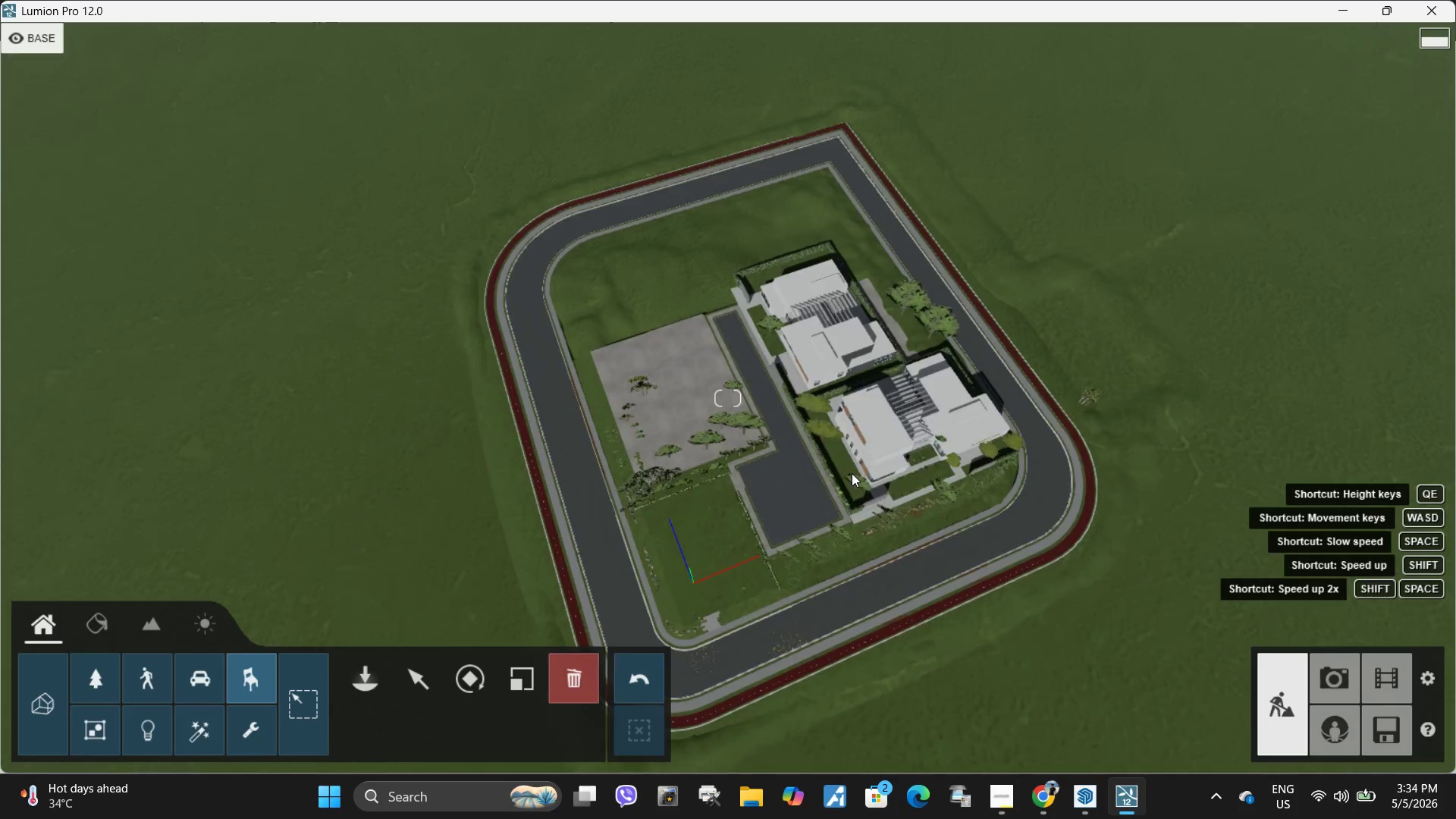 
key(Shift+ShiftLeft)
 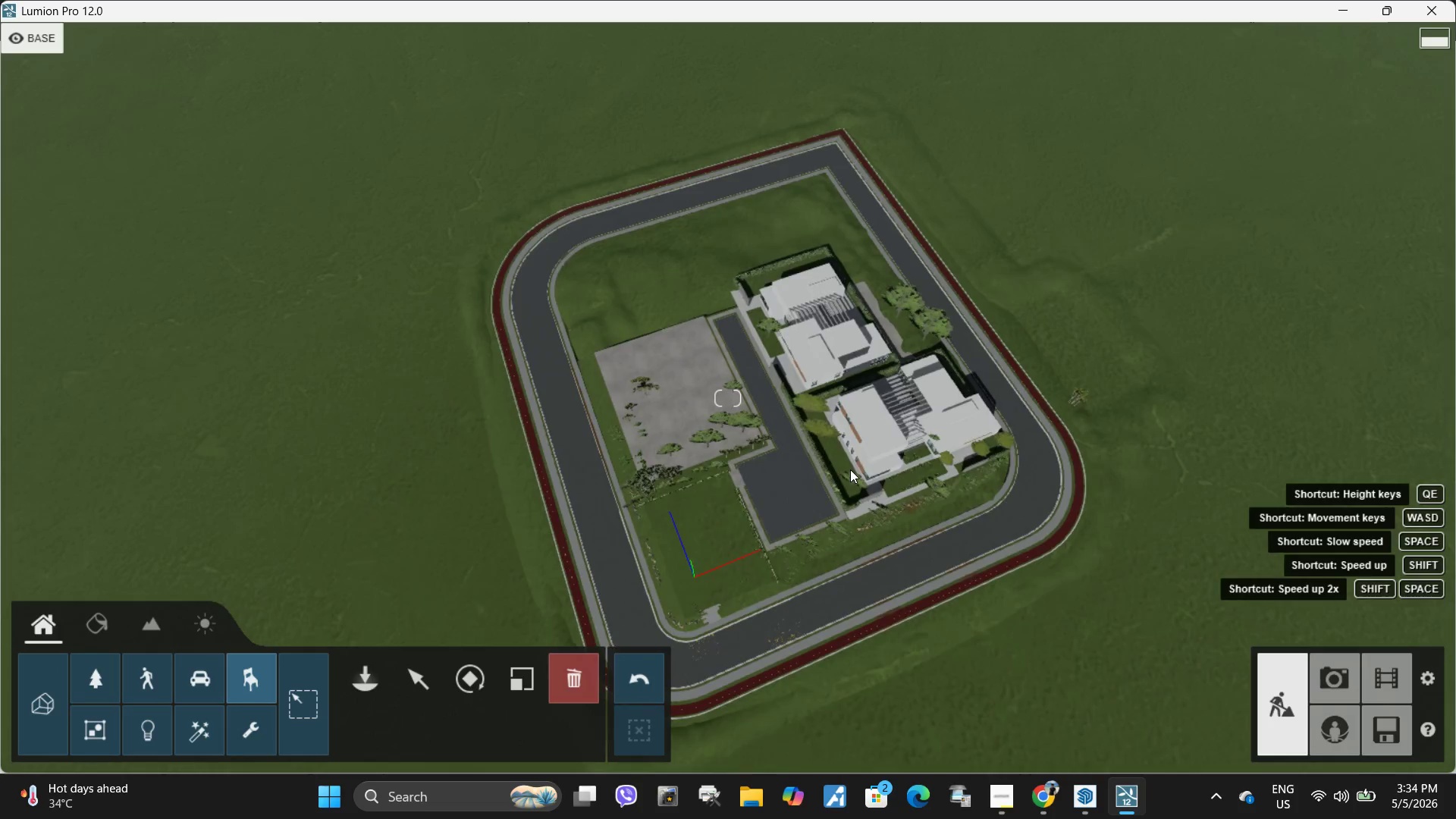 
hold_key(key=ControlLeft, duration=4.81)
 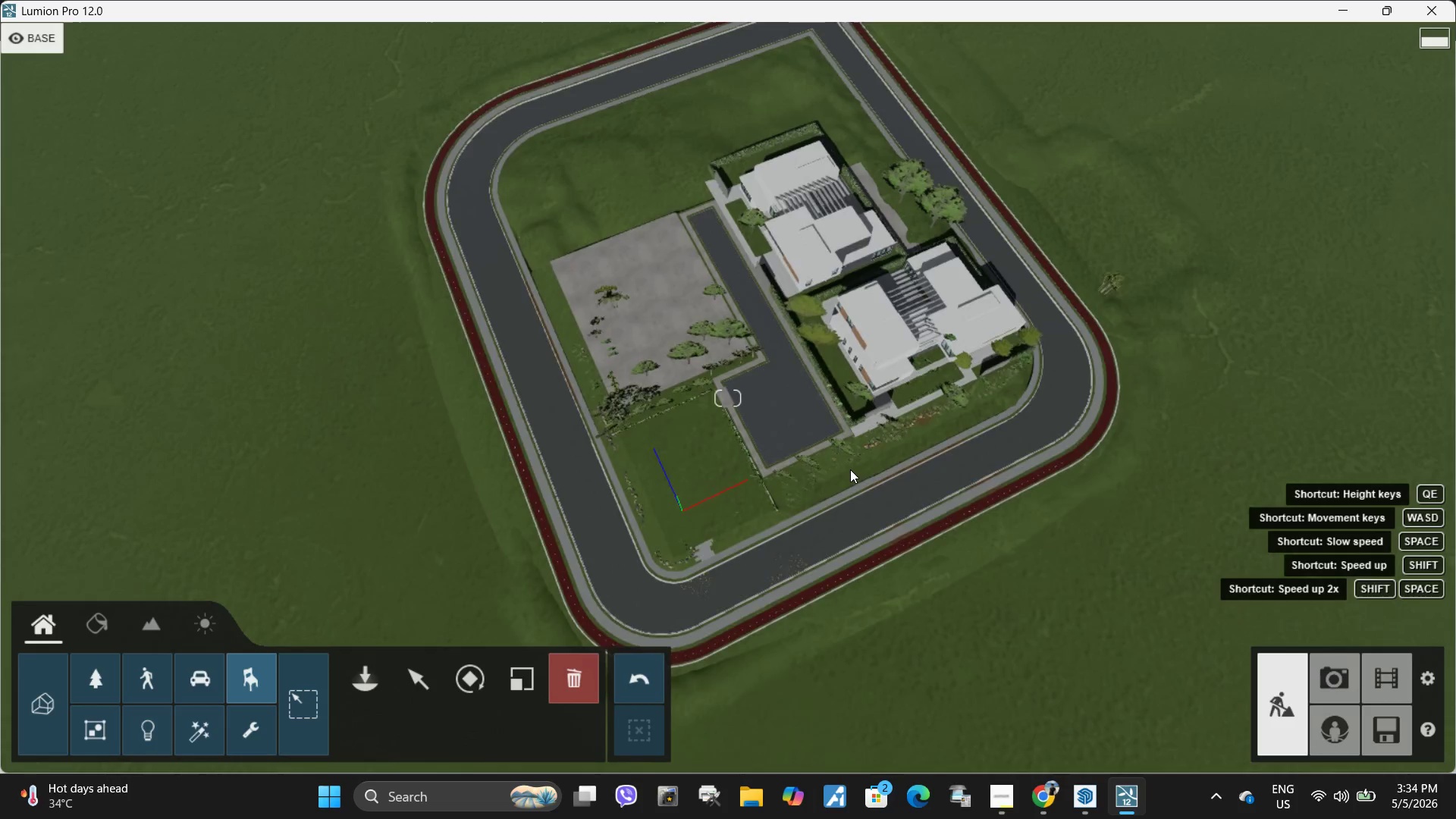 
hold_key(key=W, duration=6.44)
 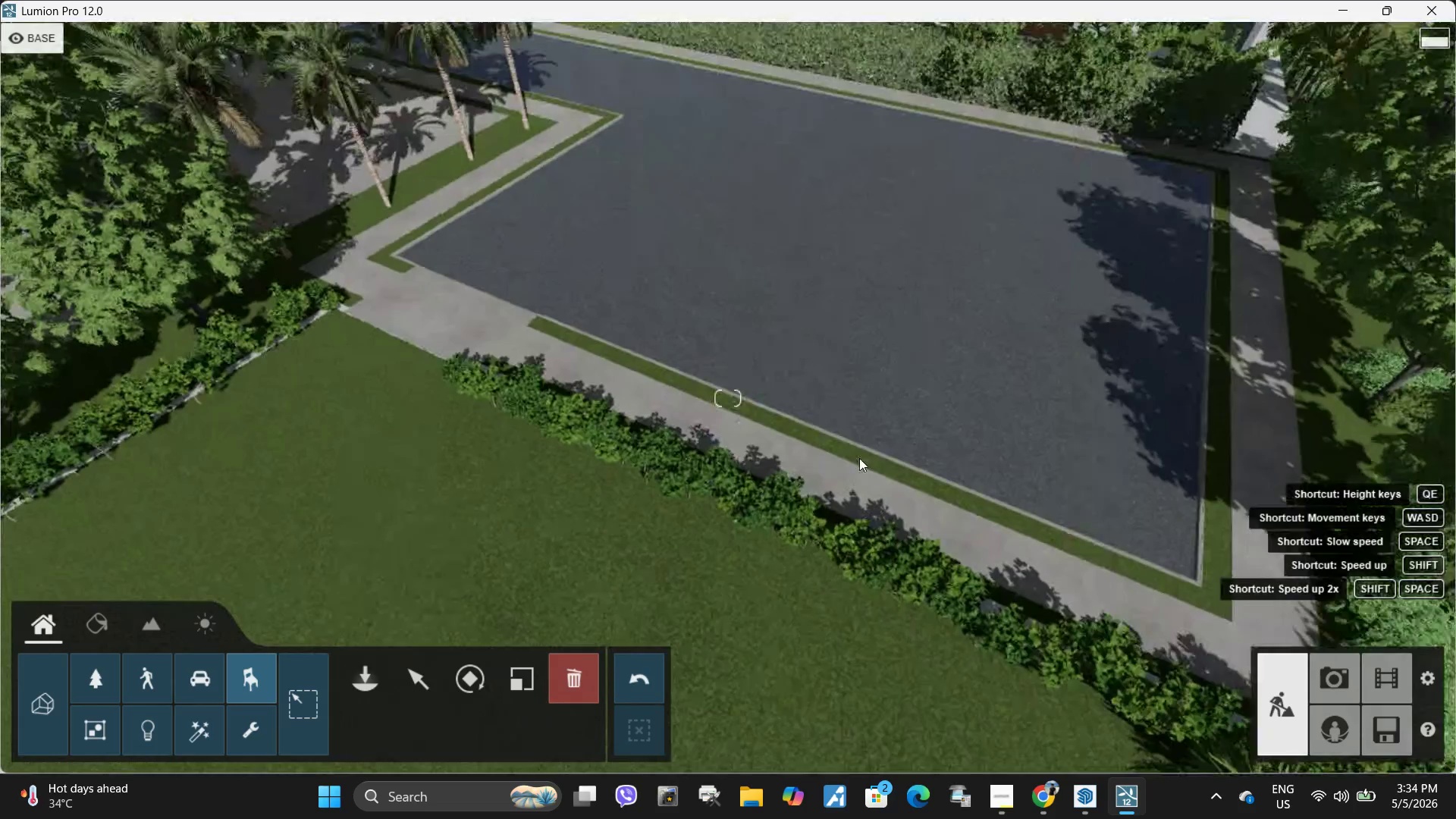 
hold_key(key=Space, duration=0.5)
 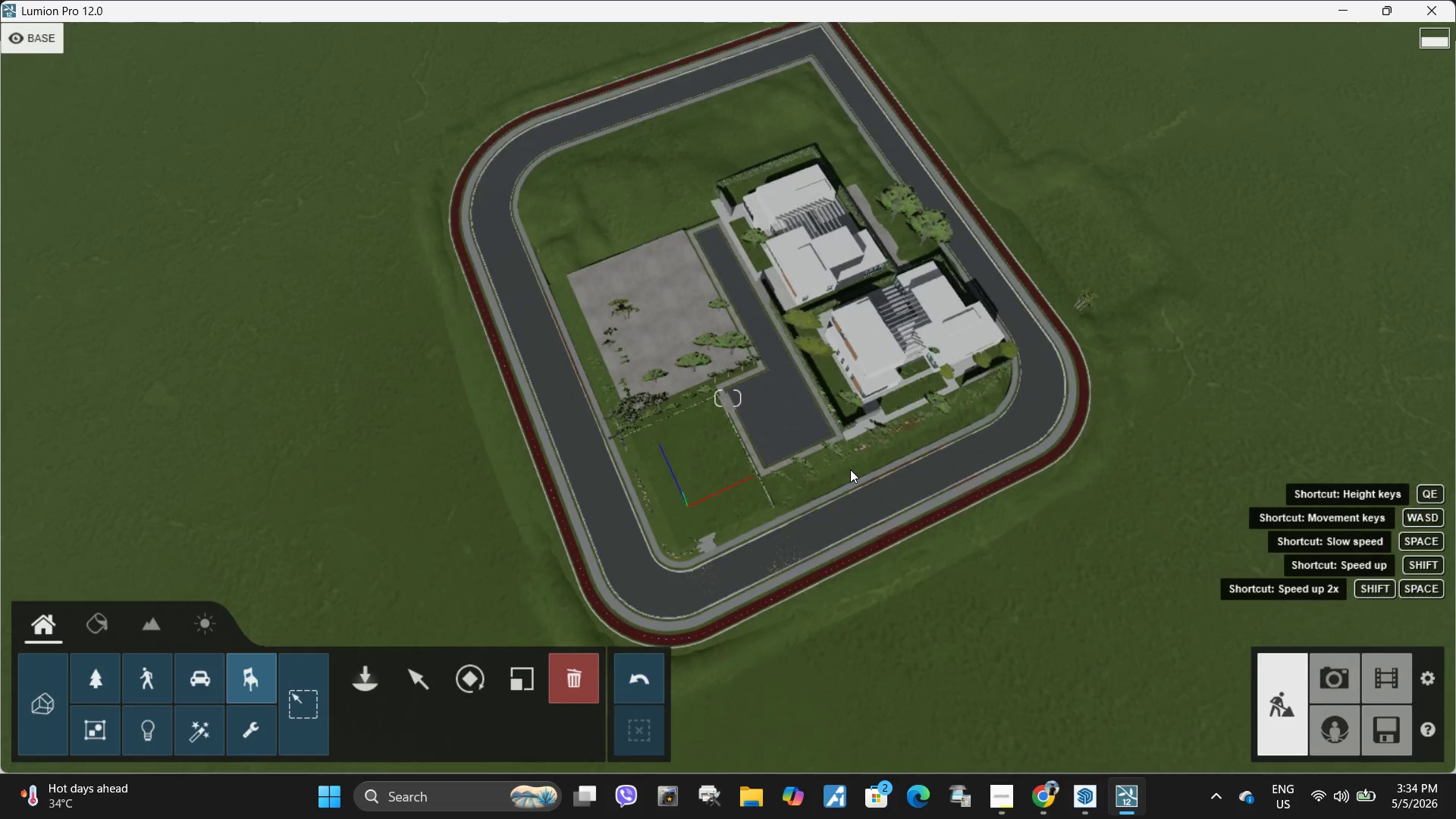 
hold_key(key=Space, duration=2.72)
 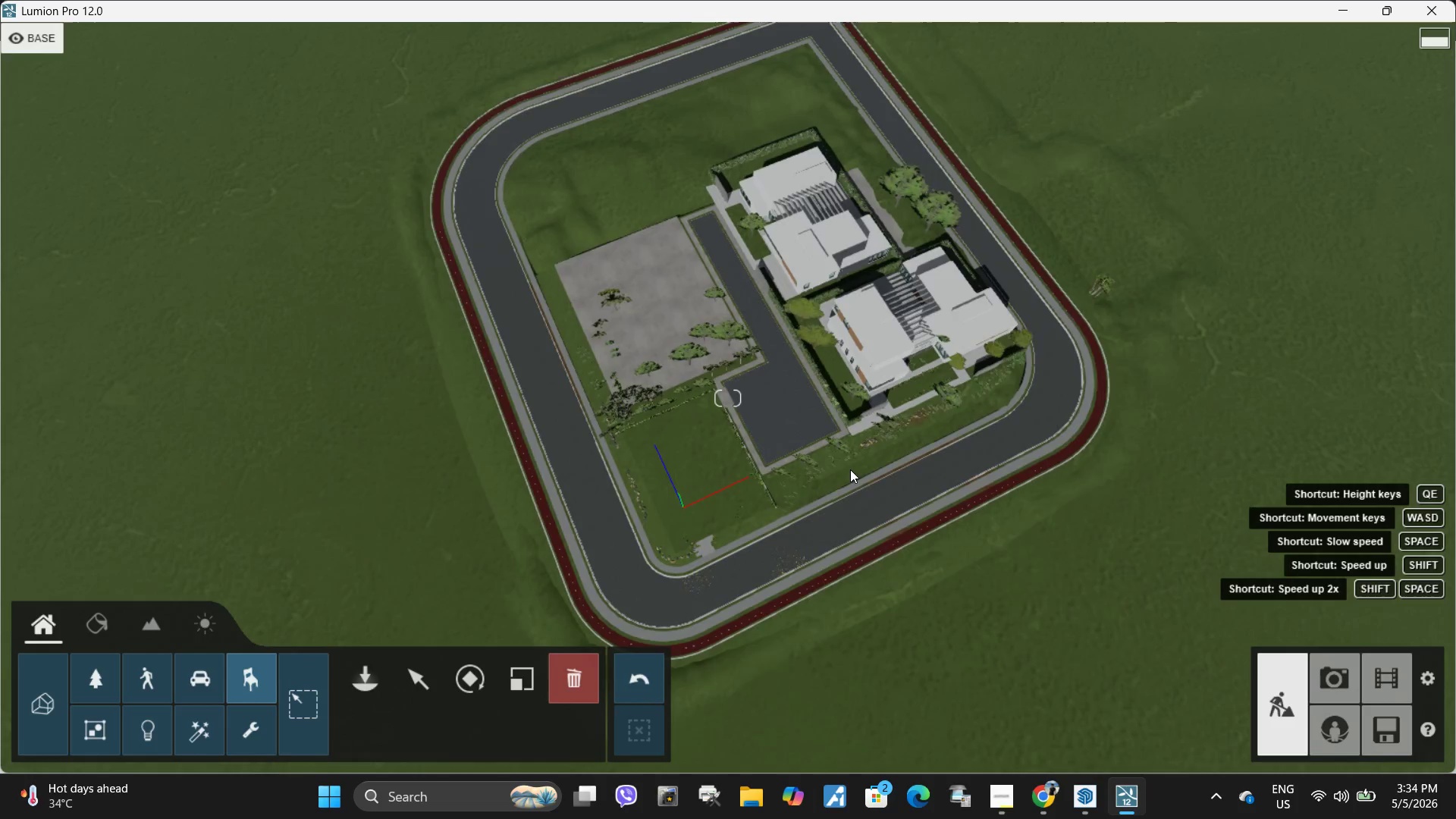 
hold_key(key=E, duration=0.83)
 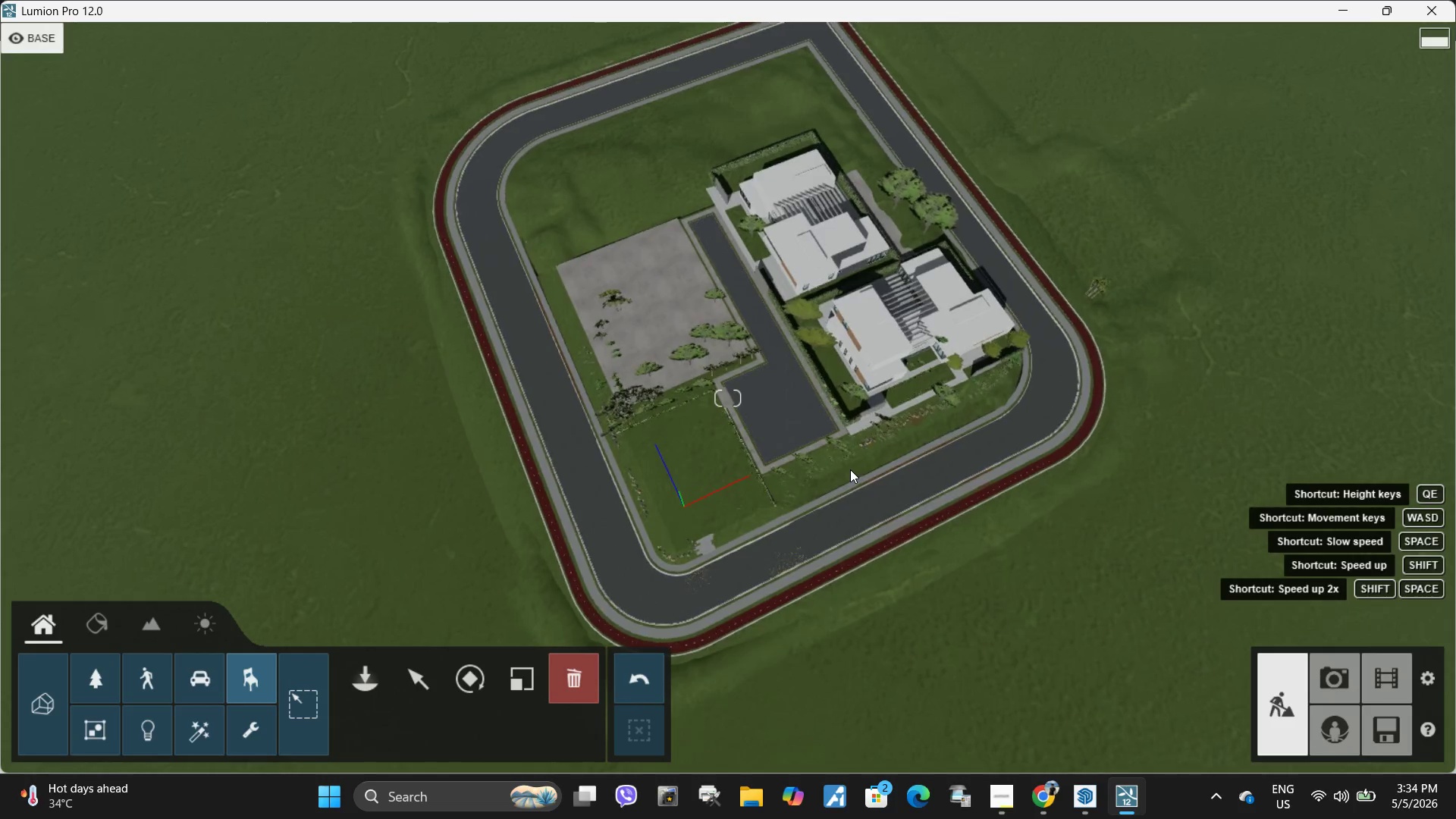 
hold_key(key=E, duration=3.05)
 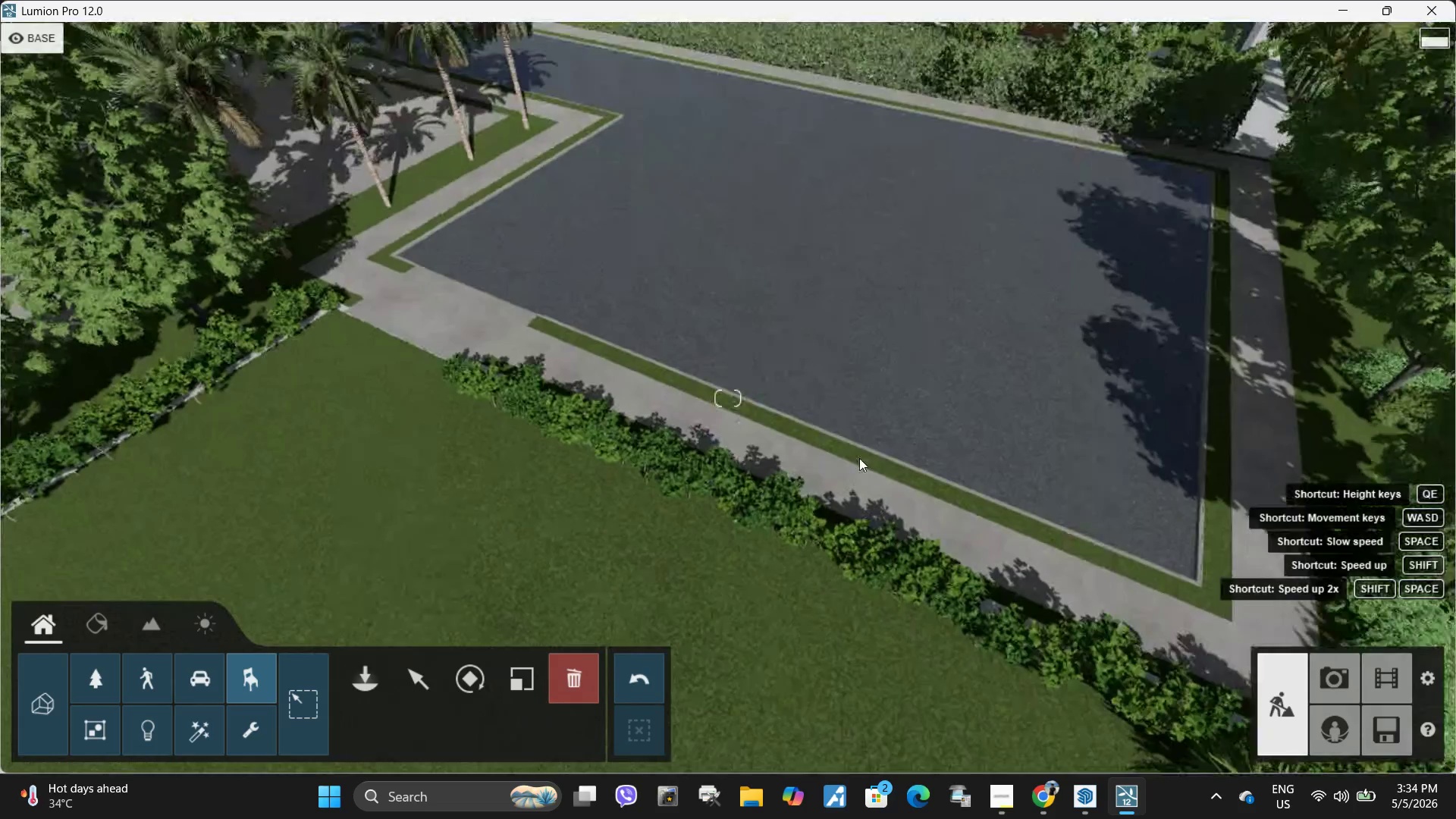 
right_click([850, 469])
 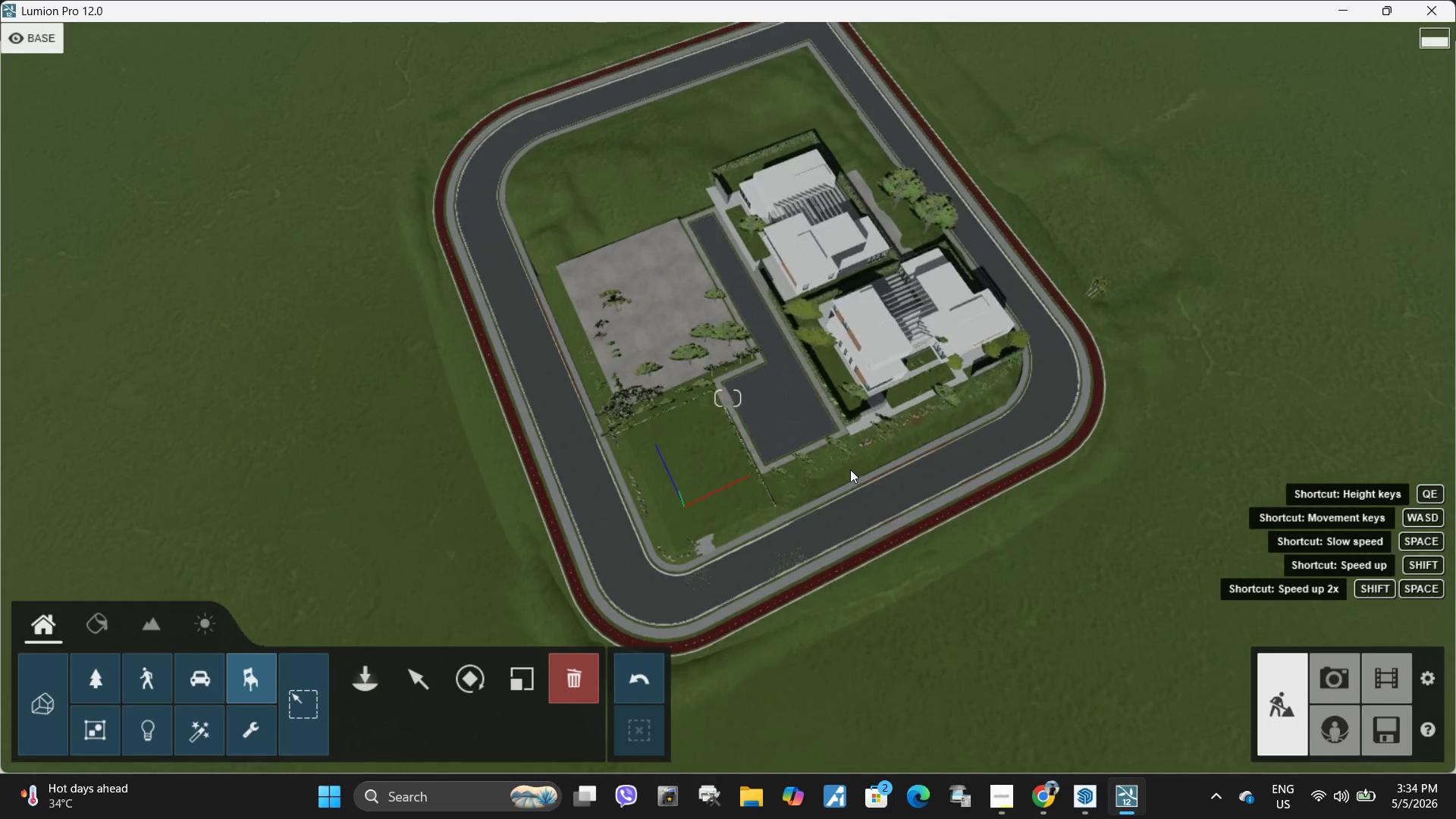 
hold_key(key=Space, duration=0.41)
 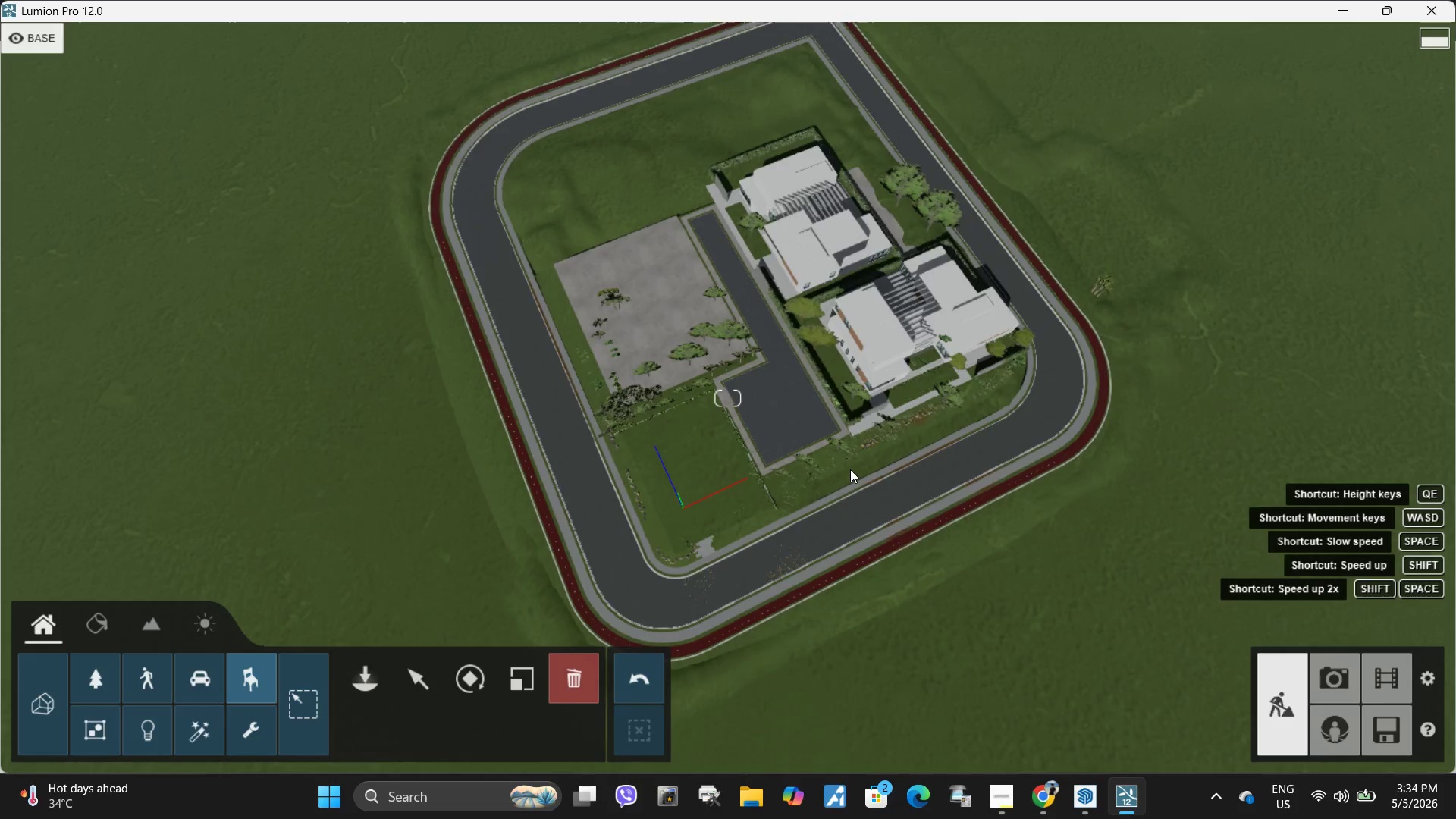 
hold_key(key=Space, duration=1.11)
 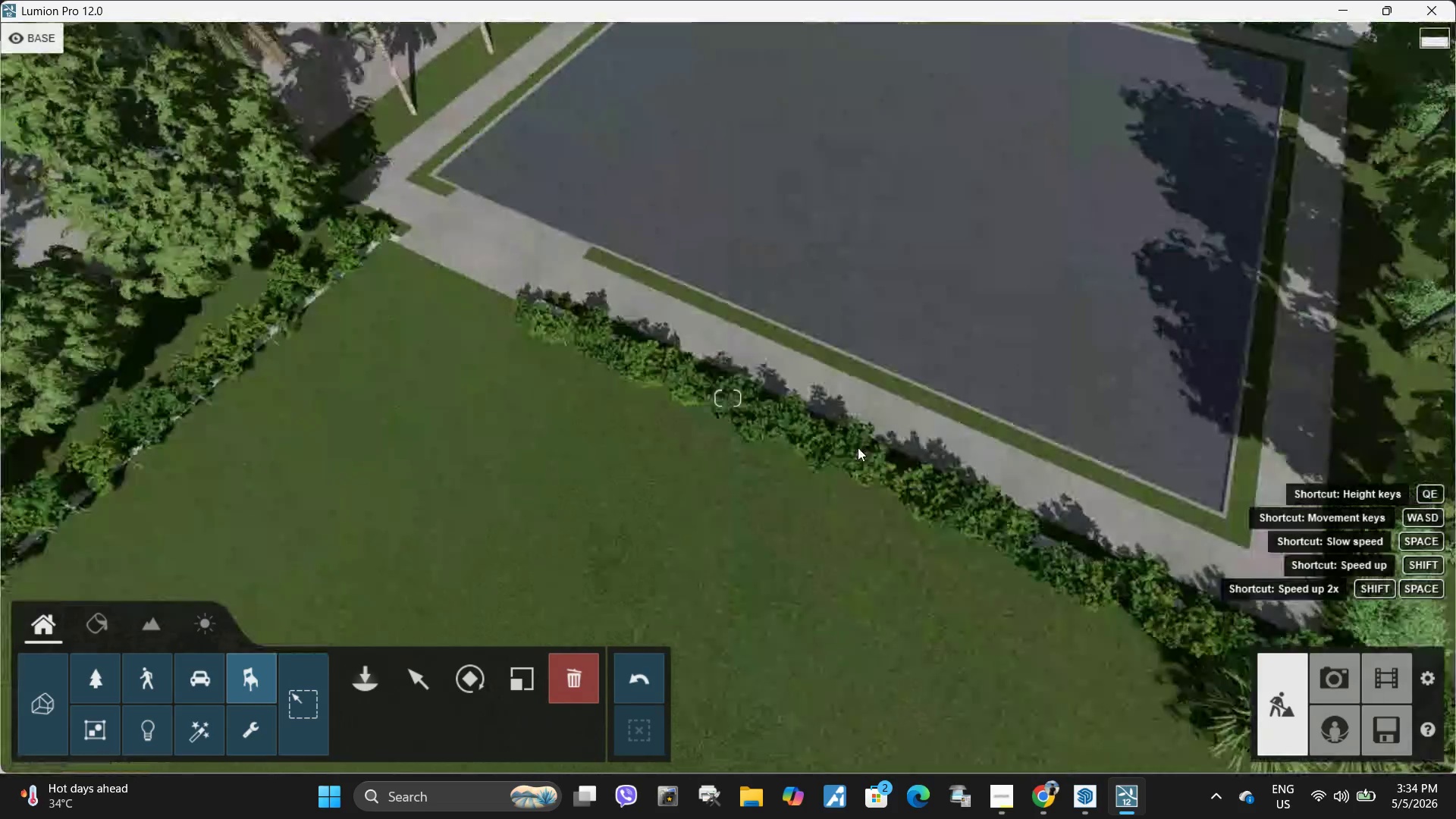 
type(DWWDEE)
 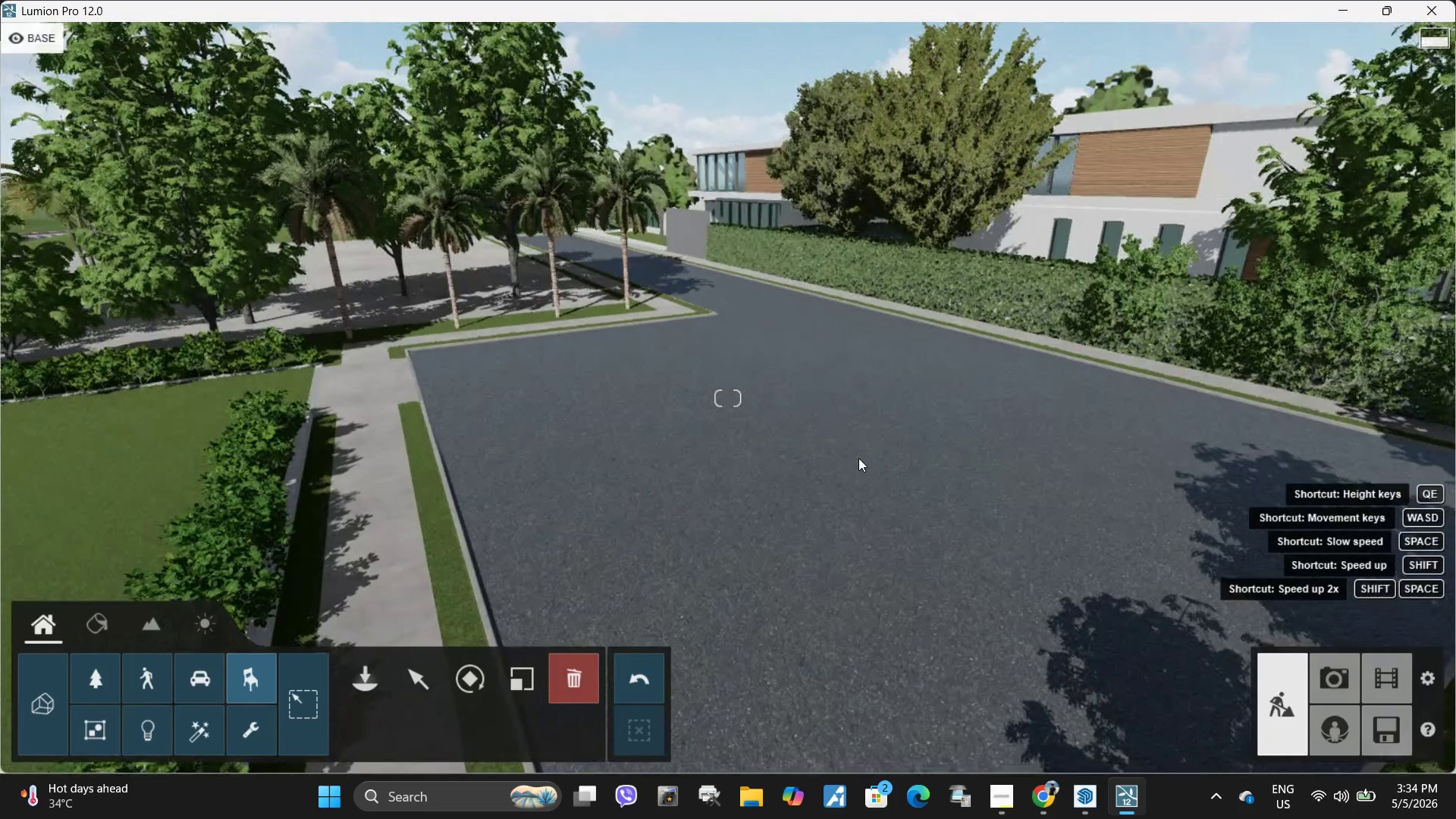 
key(Shift+D)
 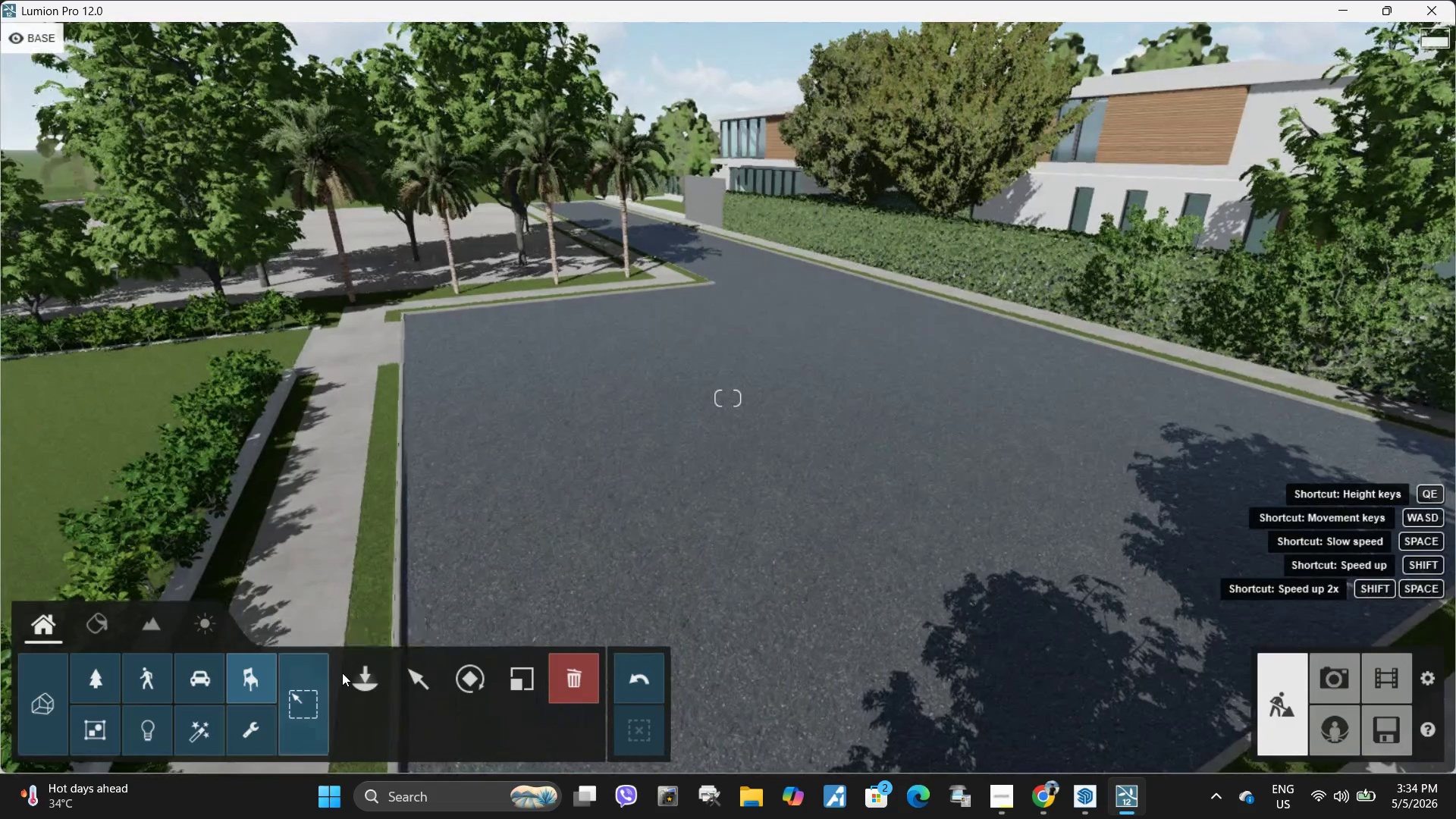 
left_click([368, 661])
 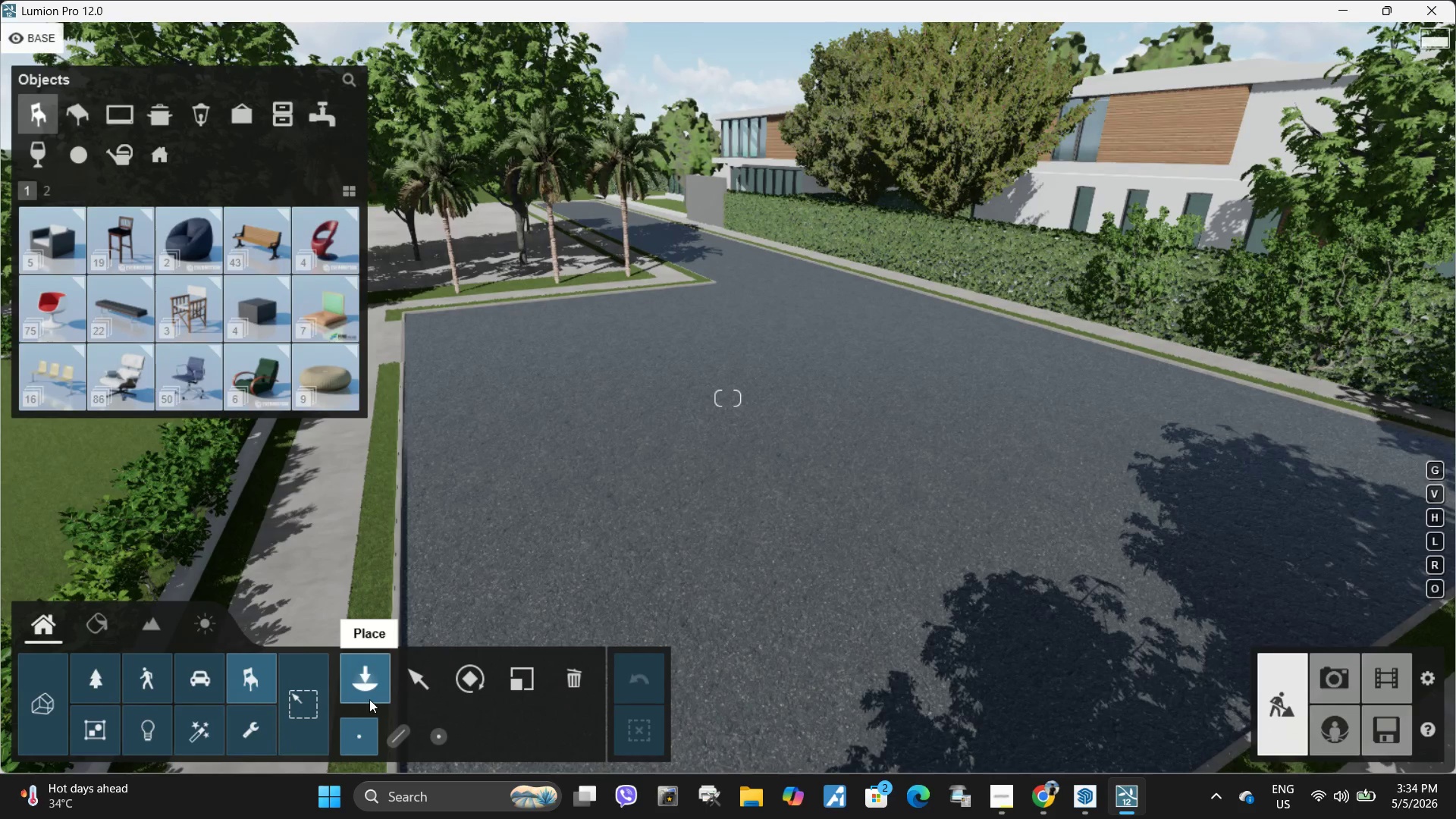 
left_click([52, 695])
 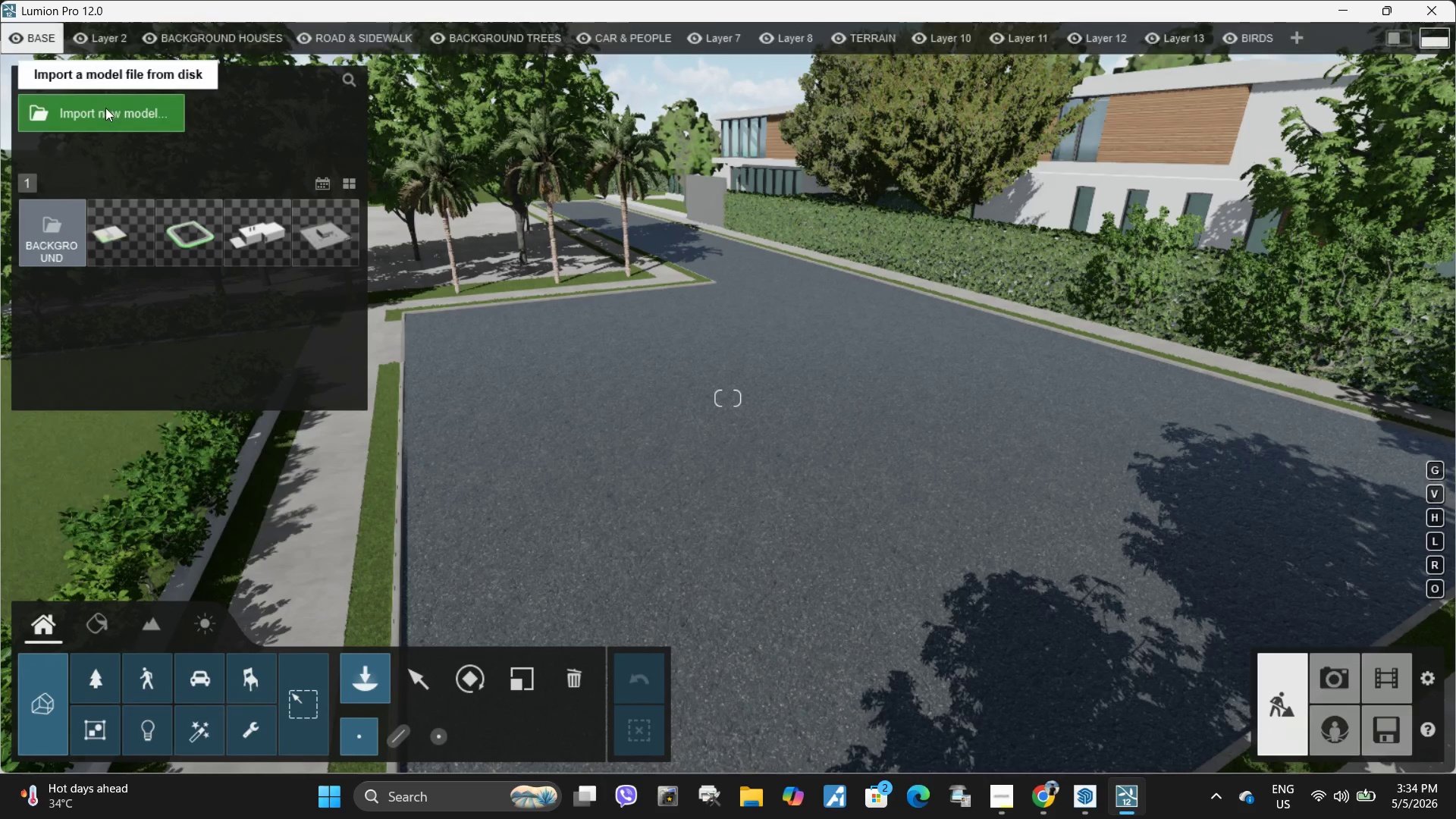 
left_click([108, 109])
 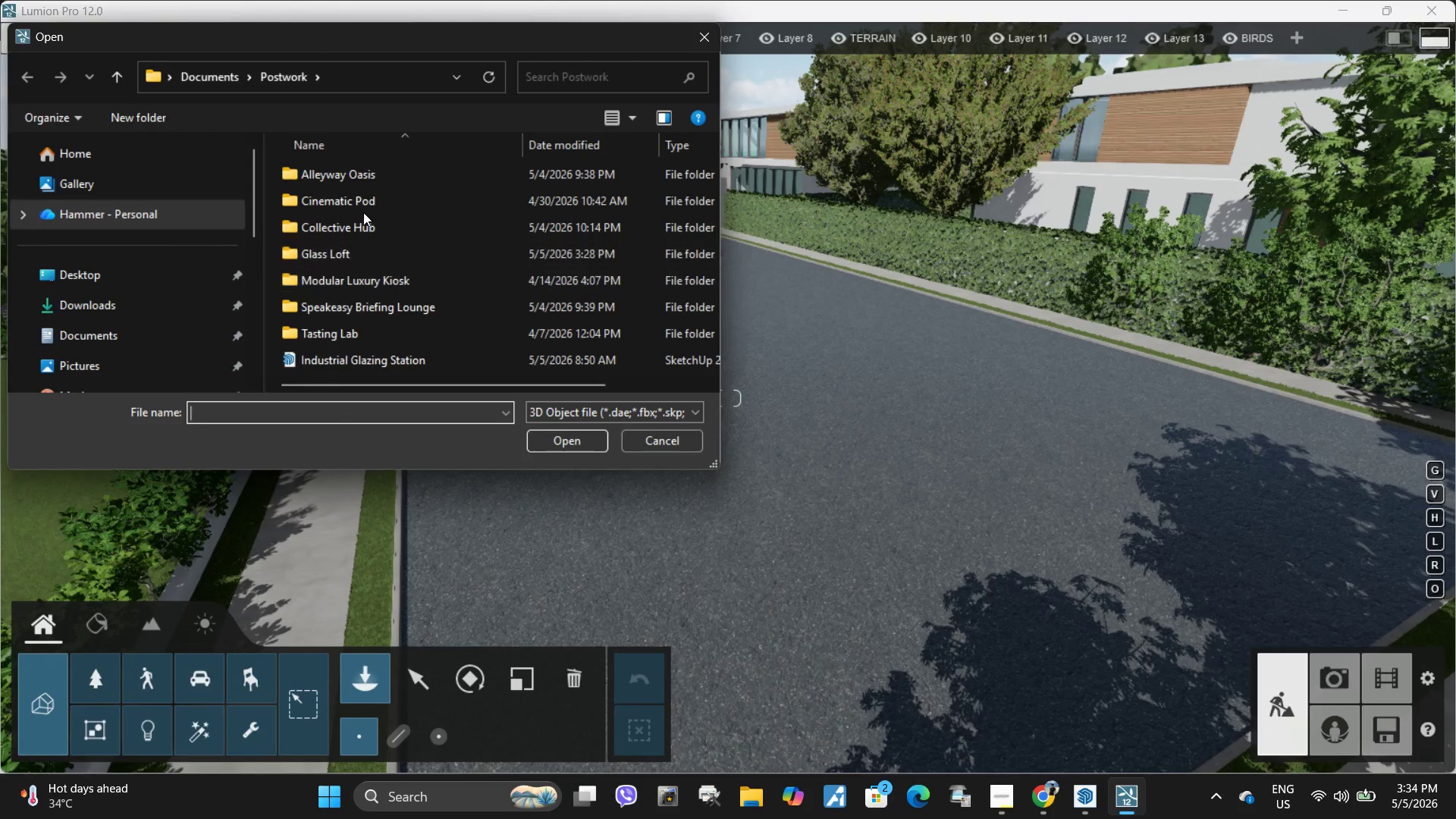 
scroll: coordinate [364, 320], scroll_direction: up, amount: 3.0
 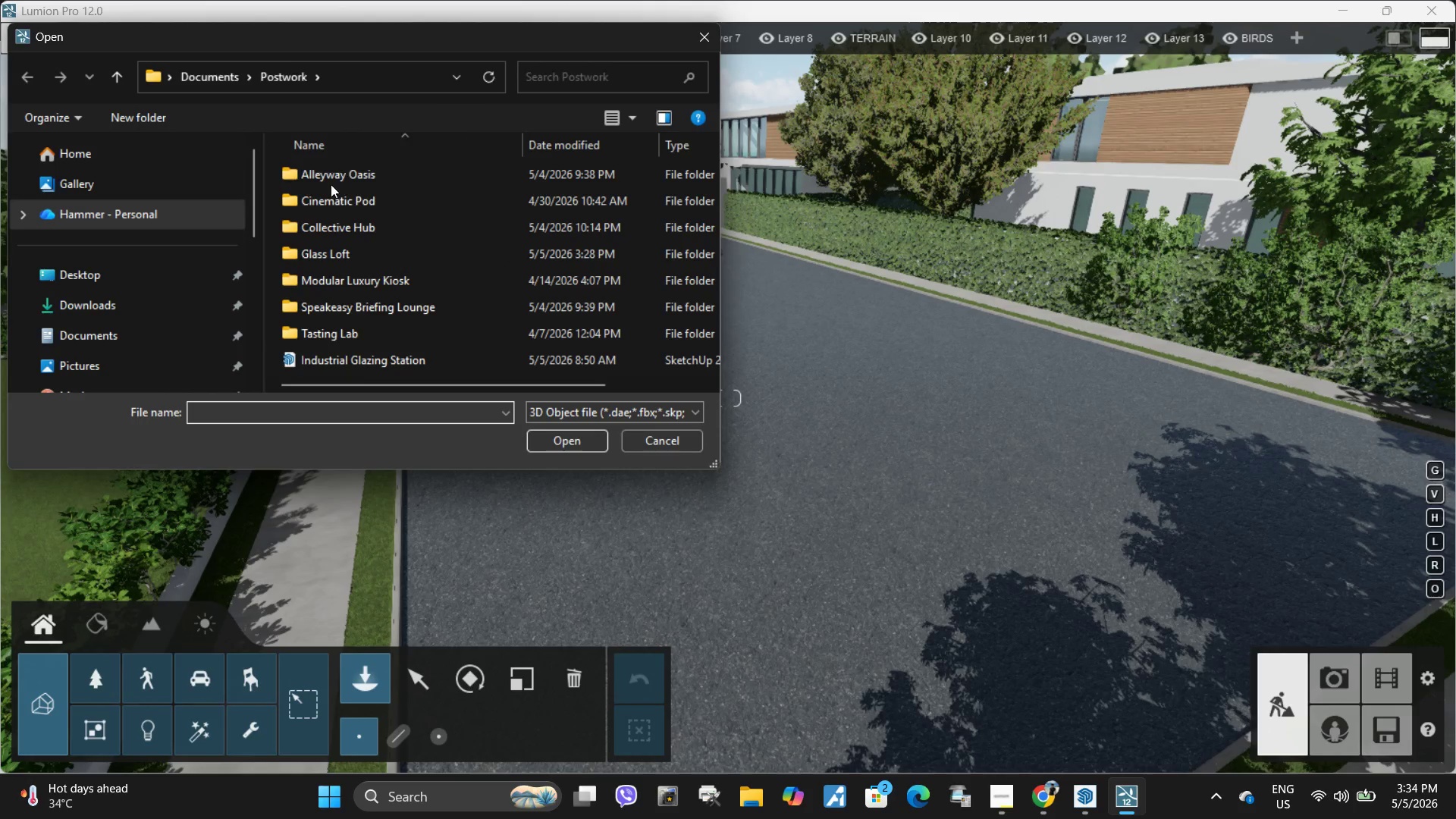 
double_click([384, 262])
 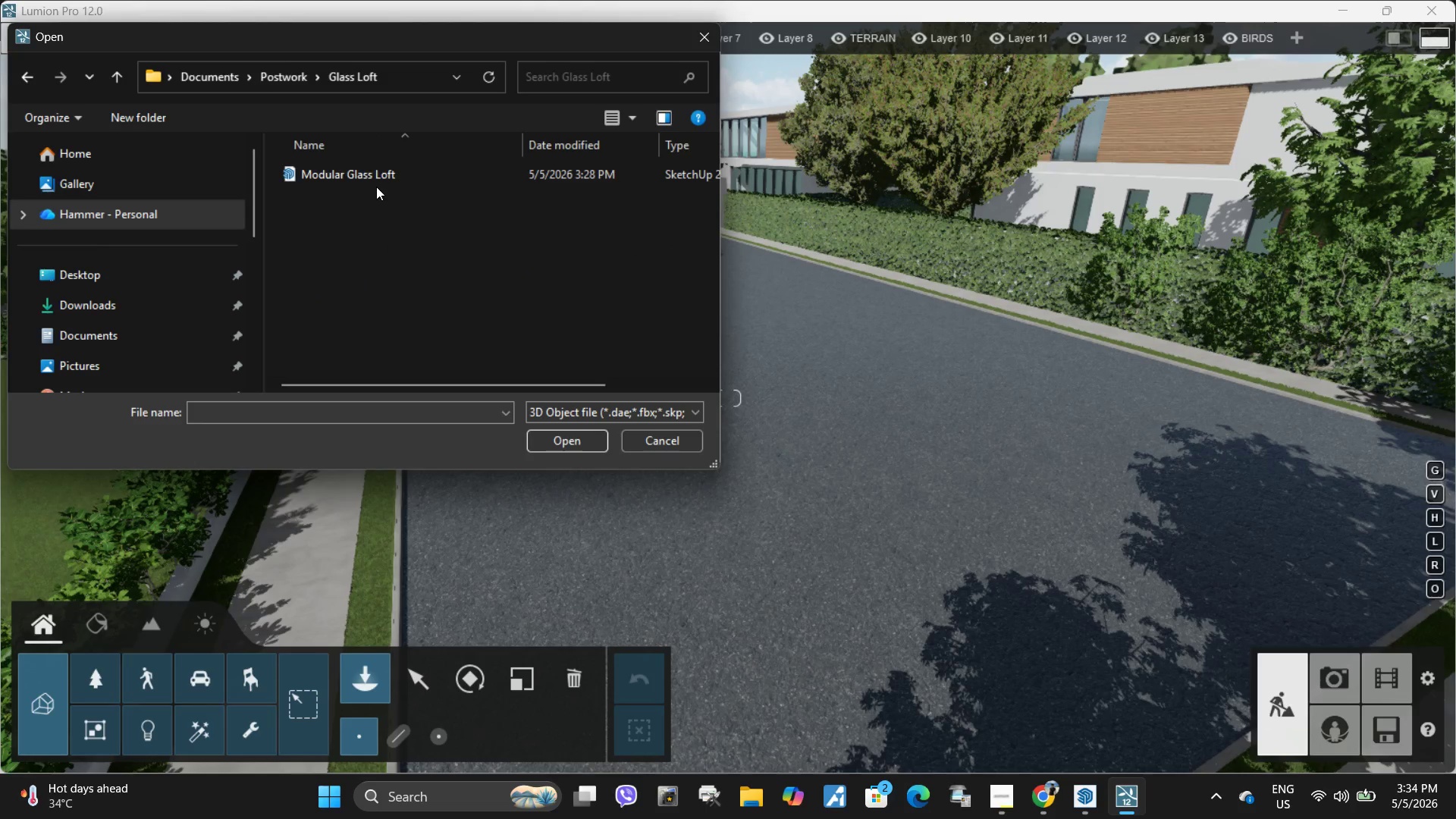 
scroll: coordinate [384, 262], scroll_direction: none, amount: 0.0
 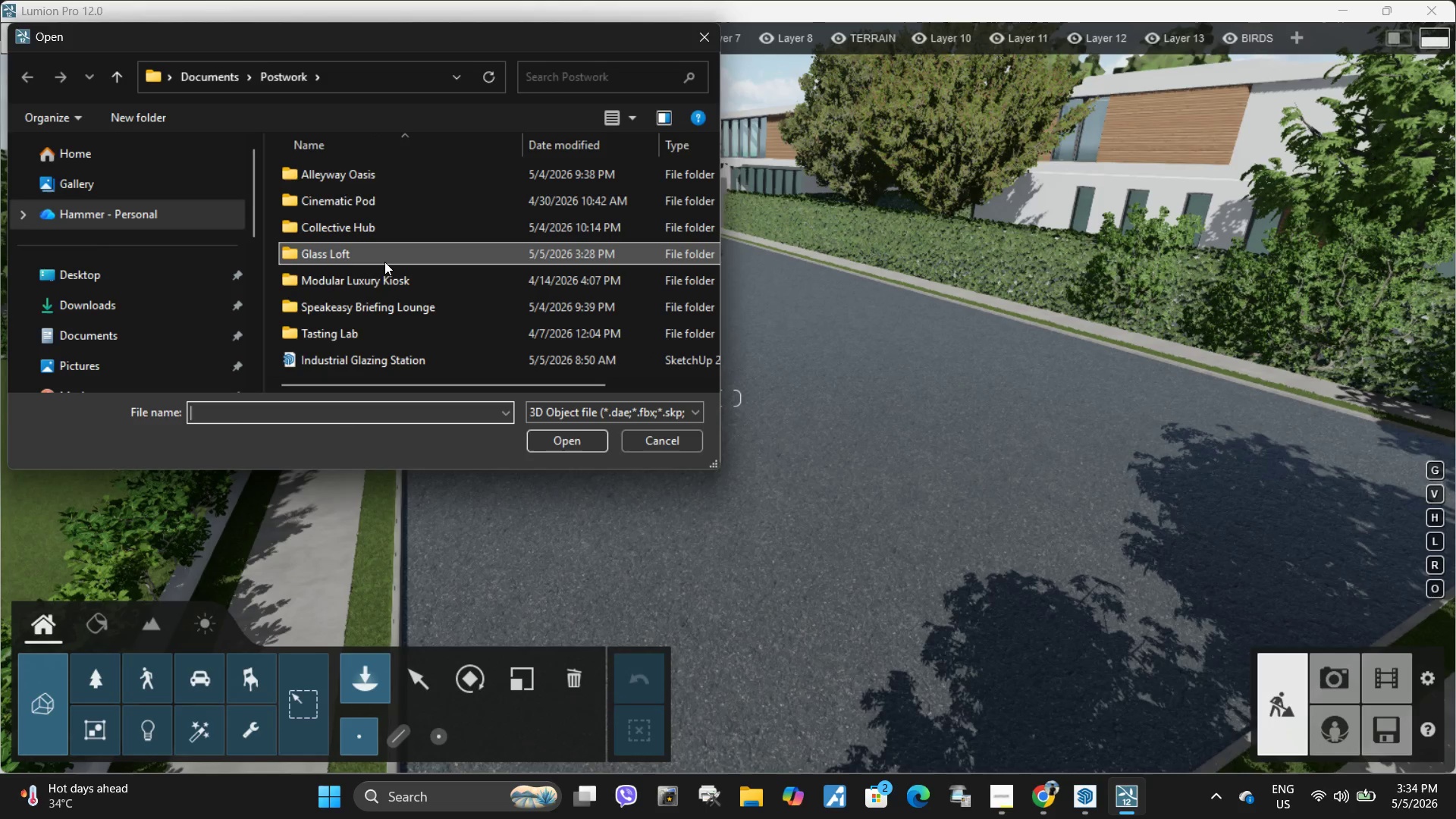 
left_click([375, 171])
 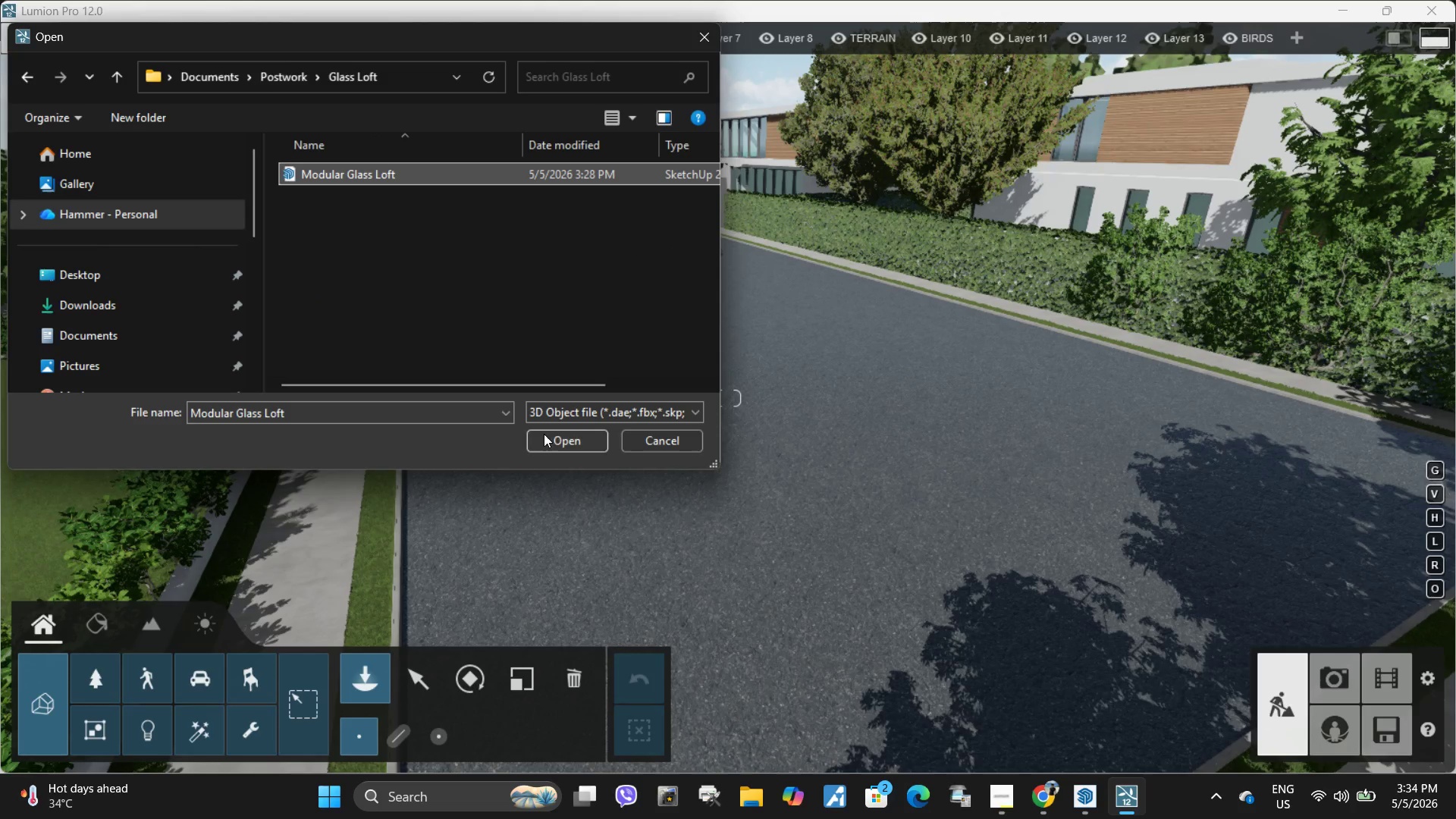 
left_click([557, 440])
 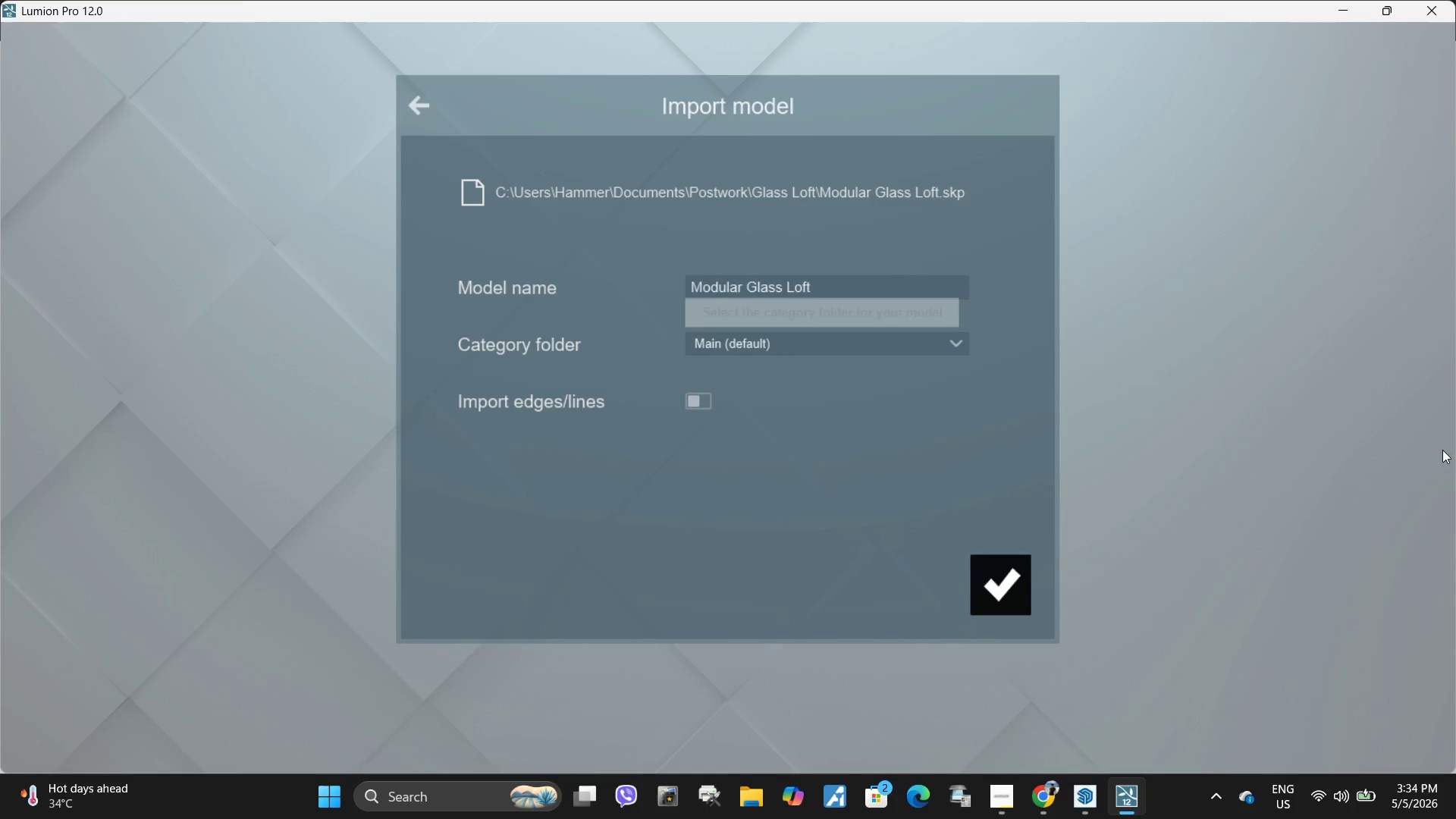 
left_click([1003, 592])
 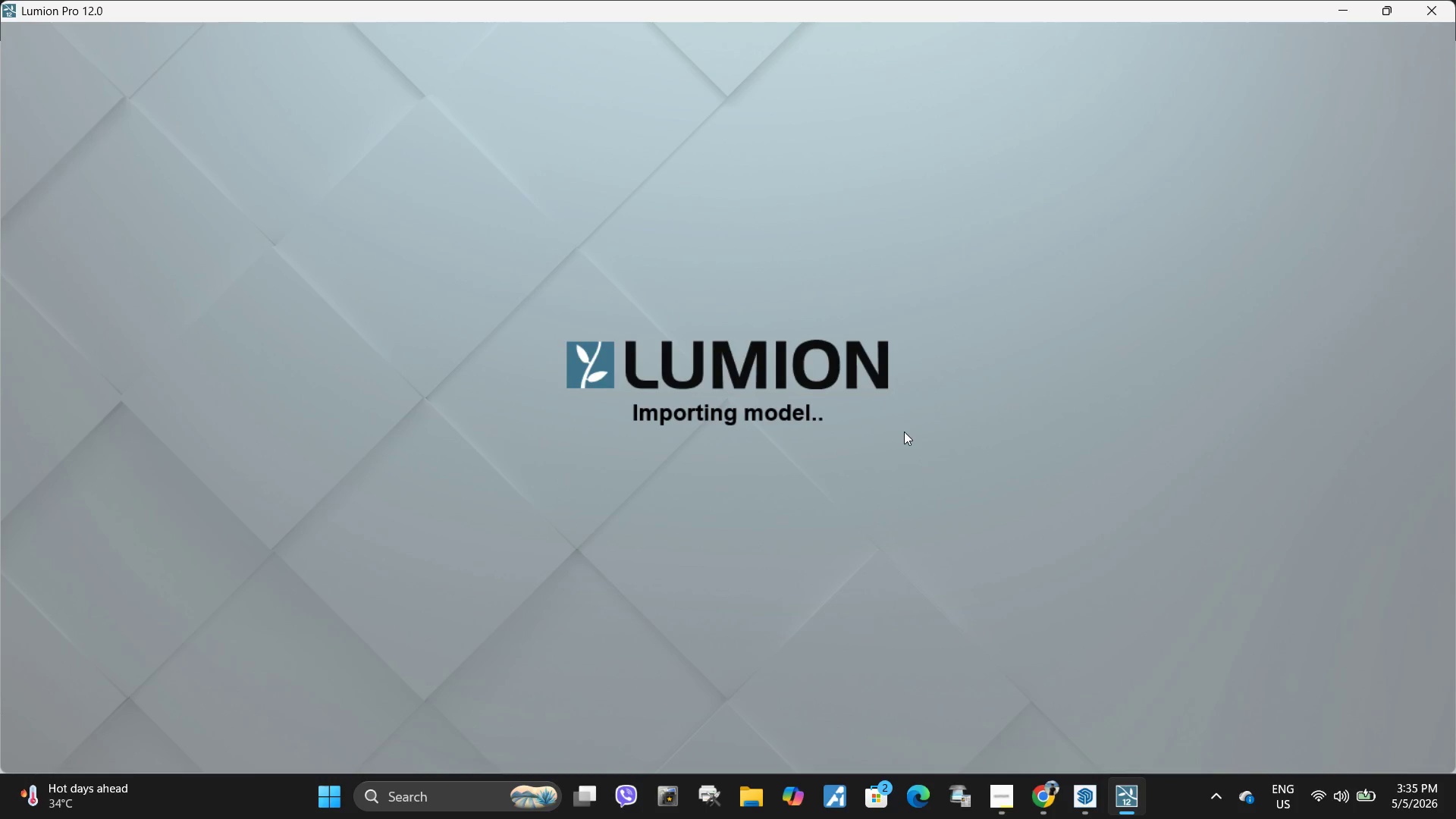 
wait(23.69)
 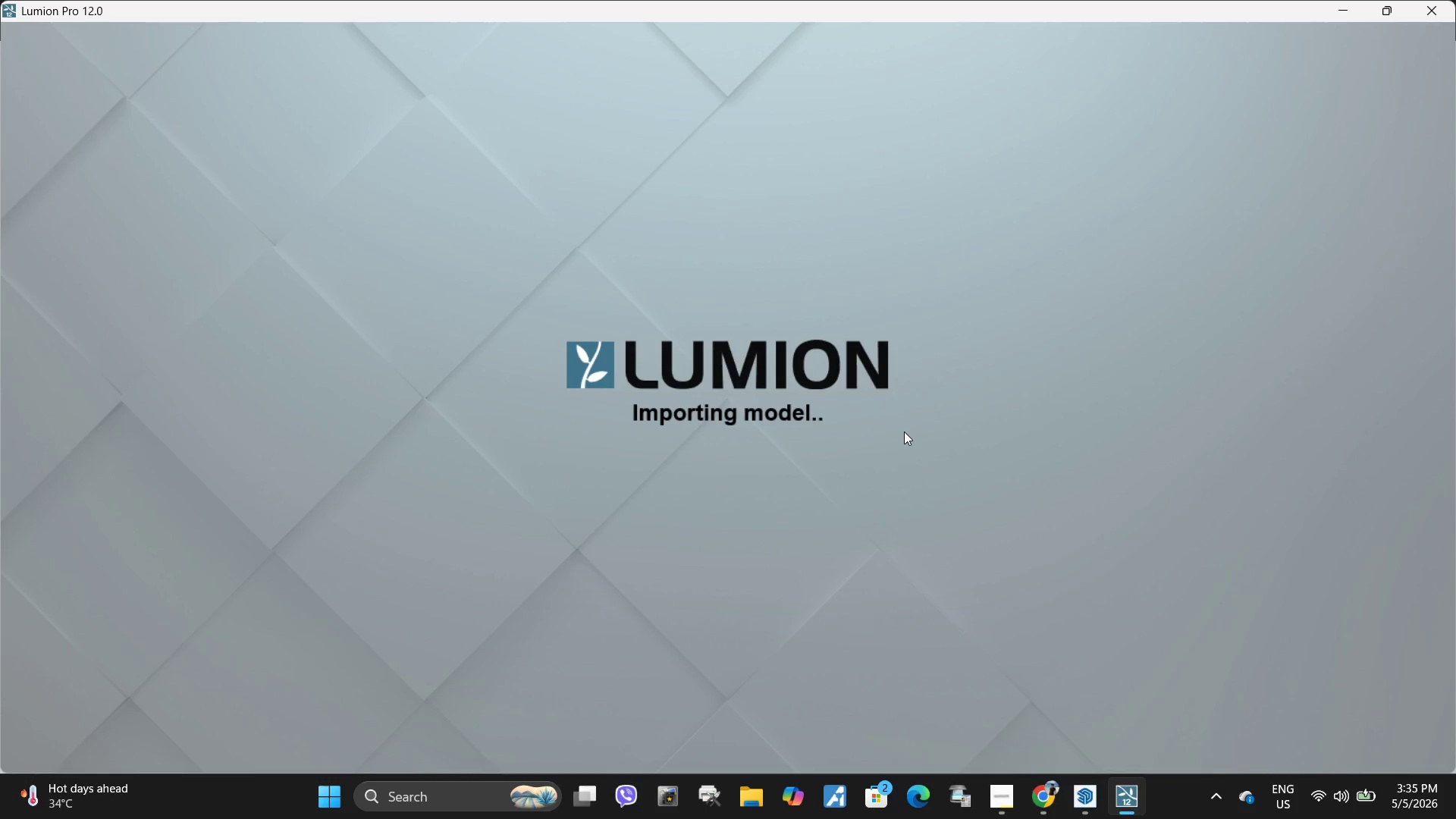 
hold_key(key=Q, duration=0.64)
 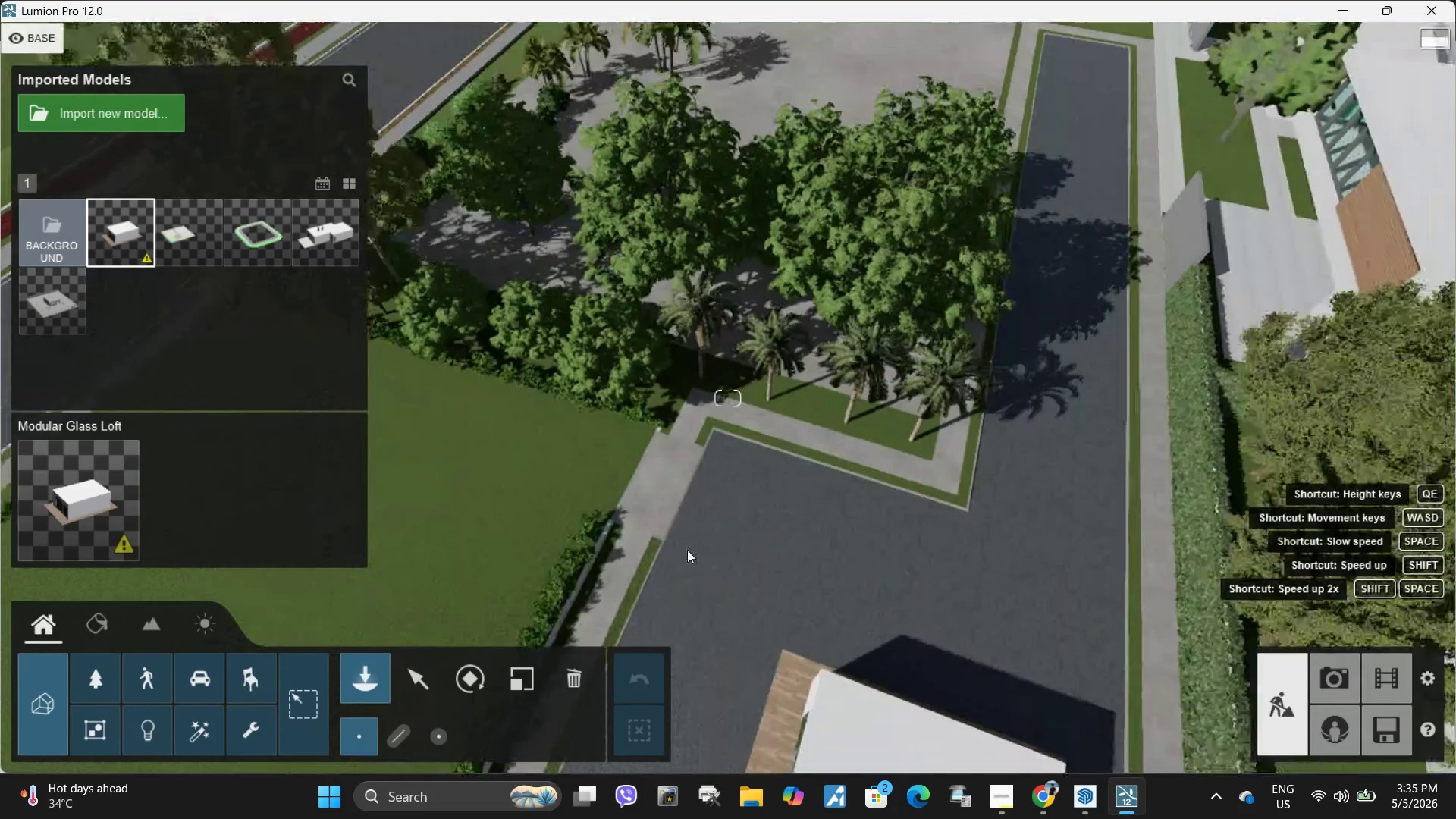 
hold_key(key=ShiftLeft, duration=2.08)
 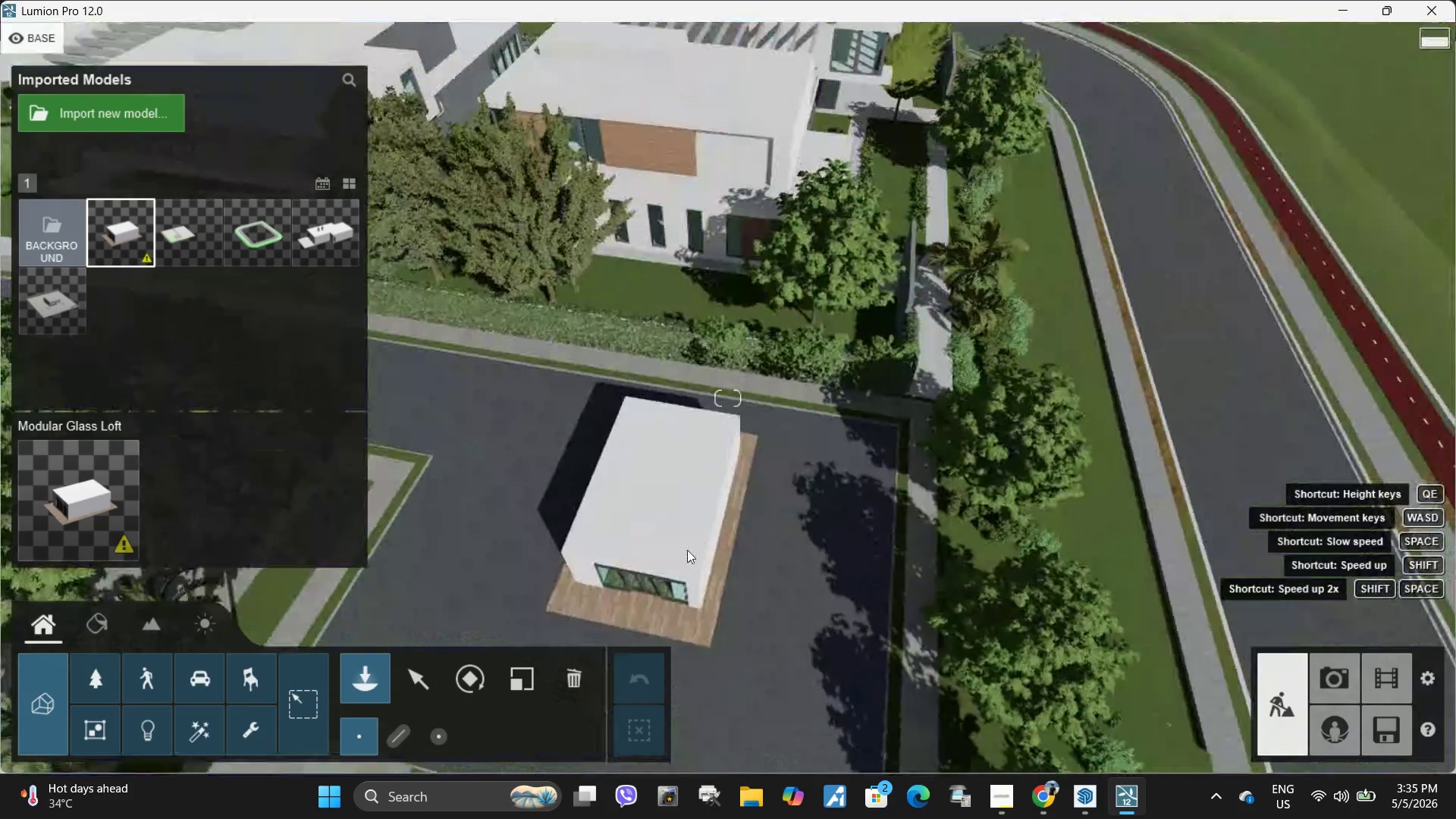 
hold_key(key=Space, duration=0.42)
 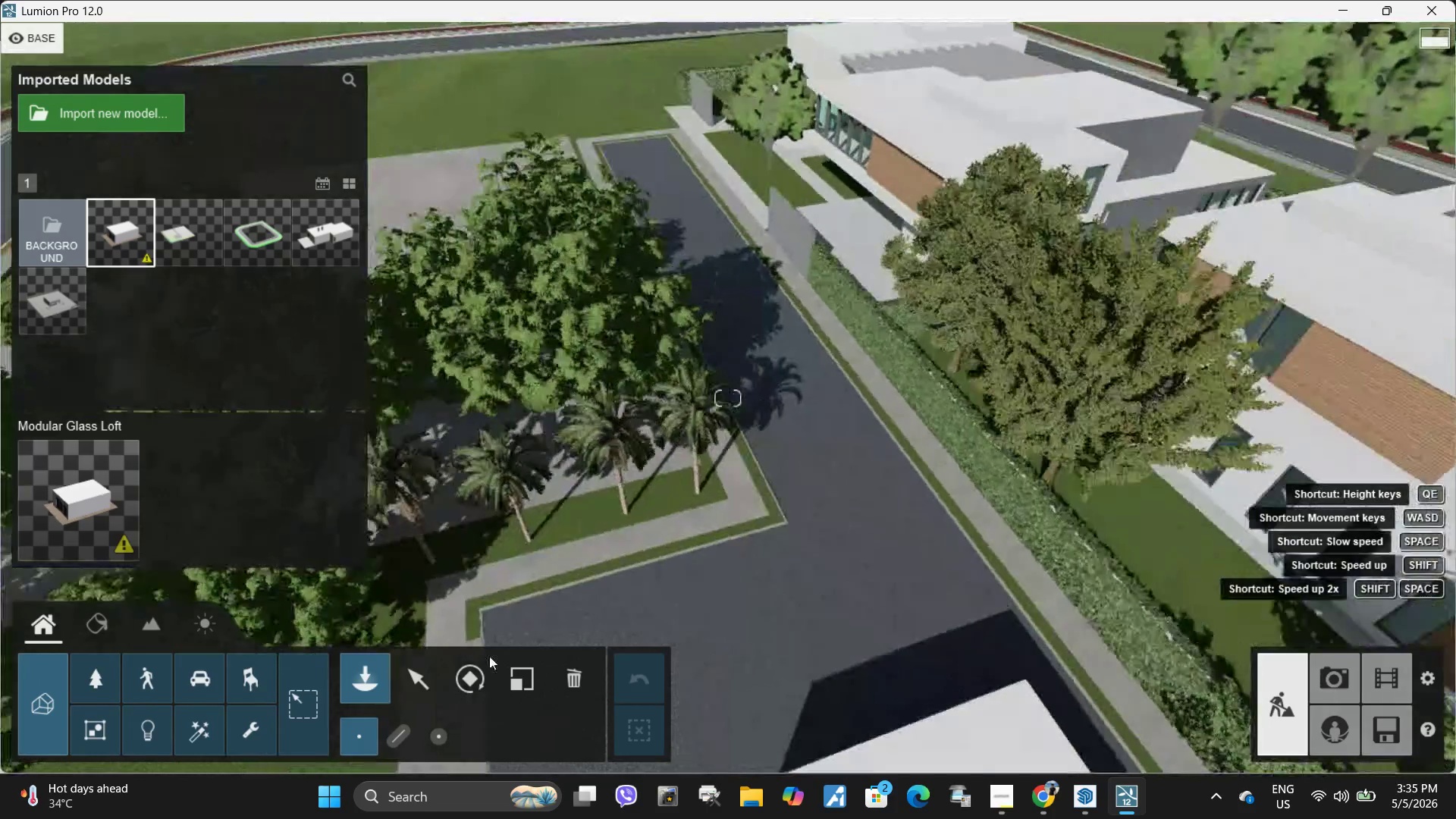 
hold_key(key=S, duration=0.36)
 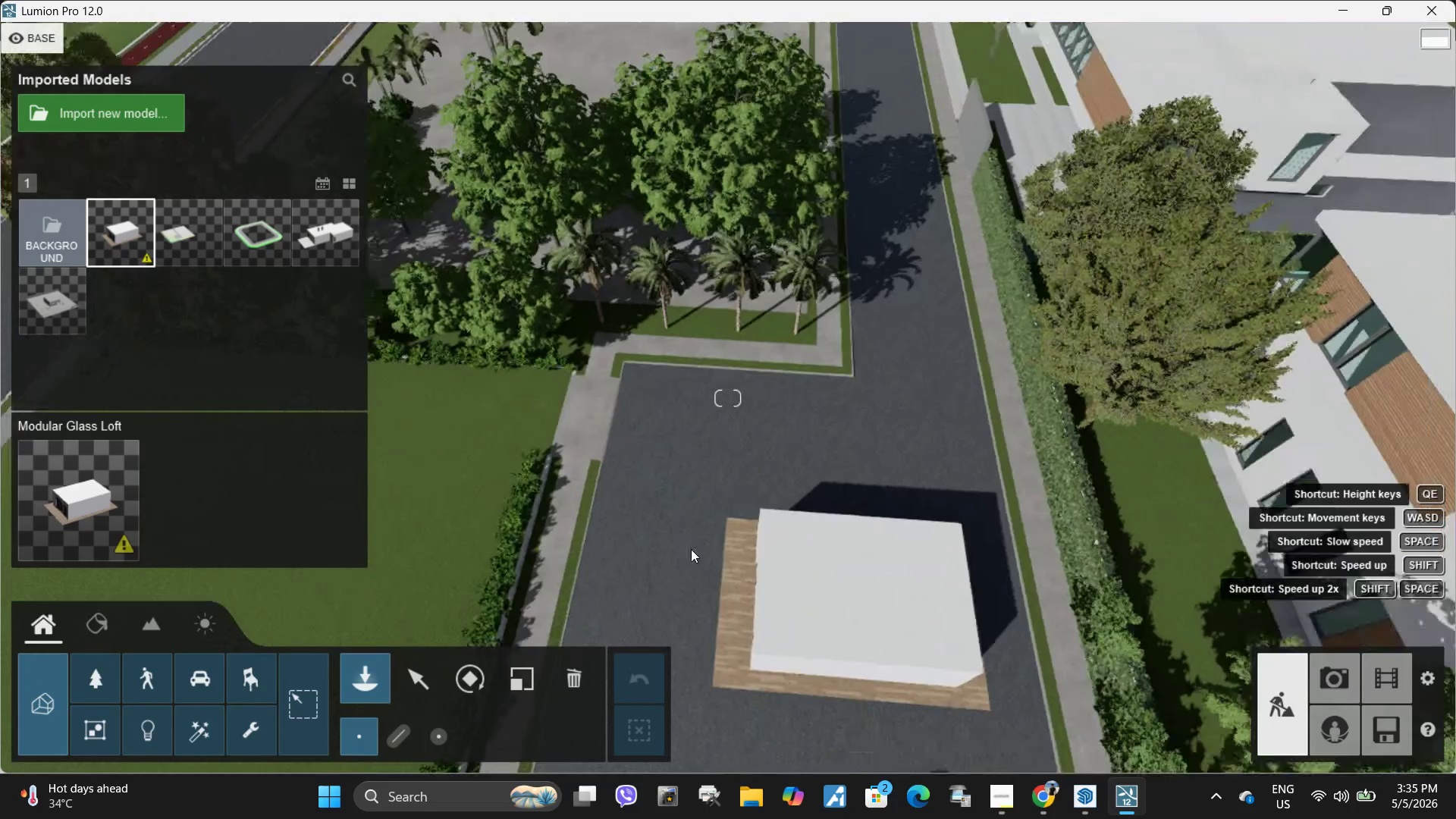 
hold_key(key=E, duration=0.48)
 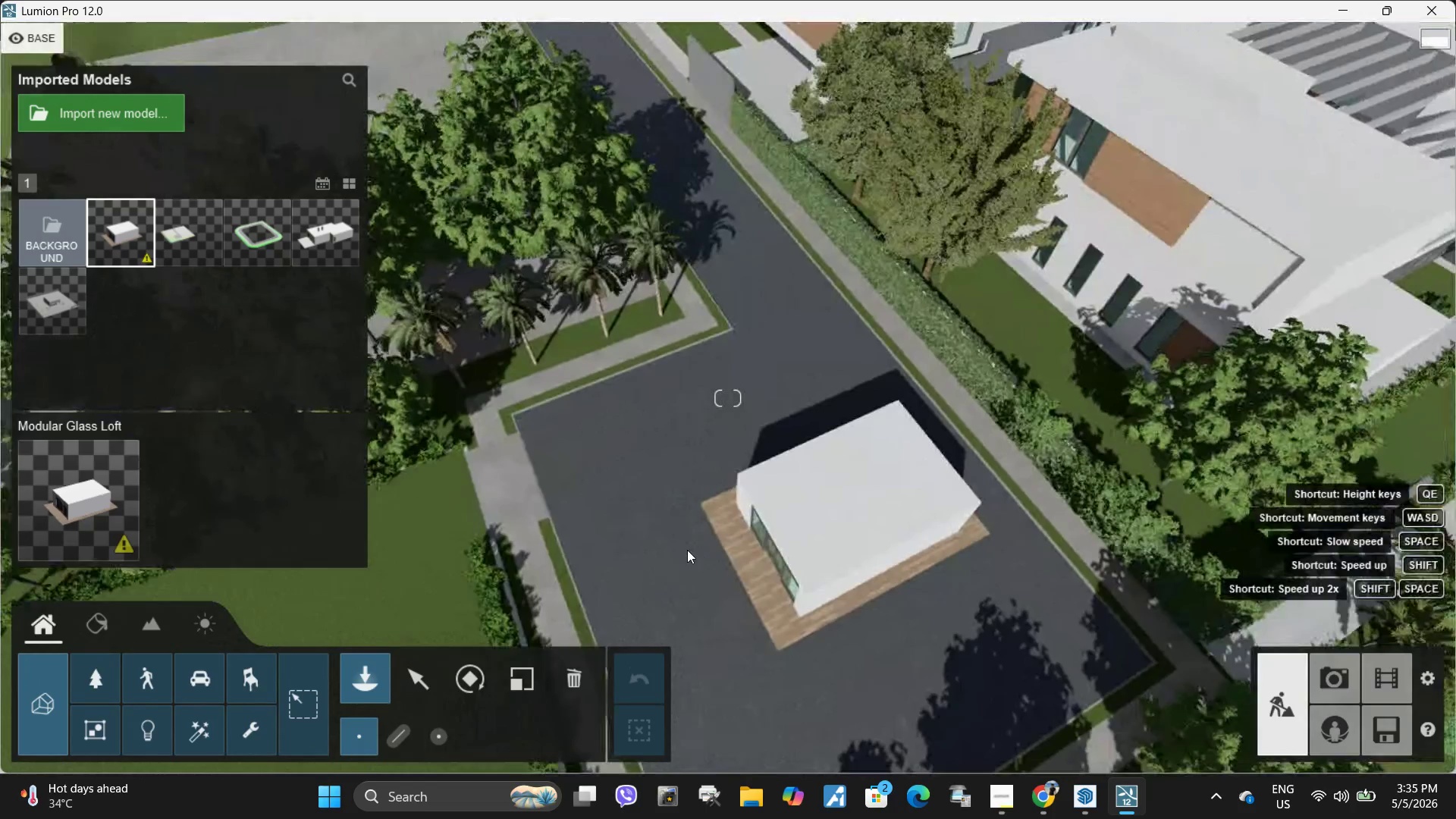 
hold_key(key=A, duration=0.73)
 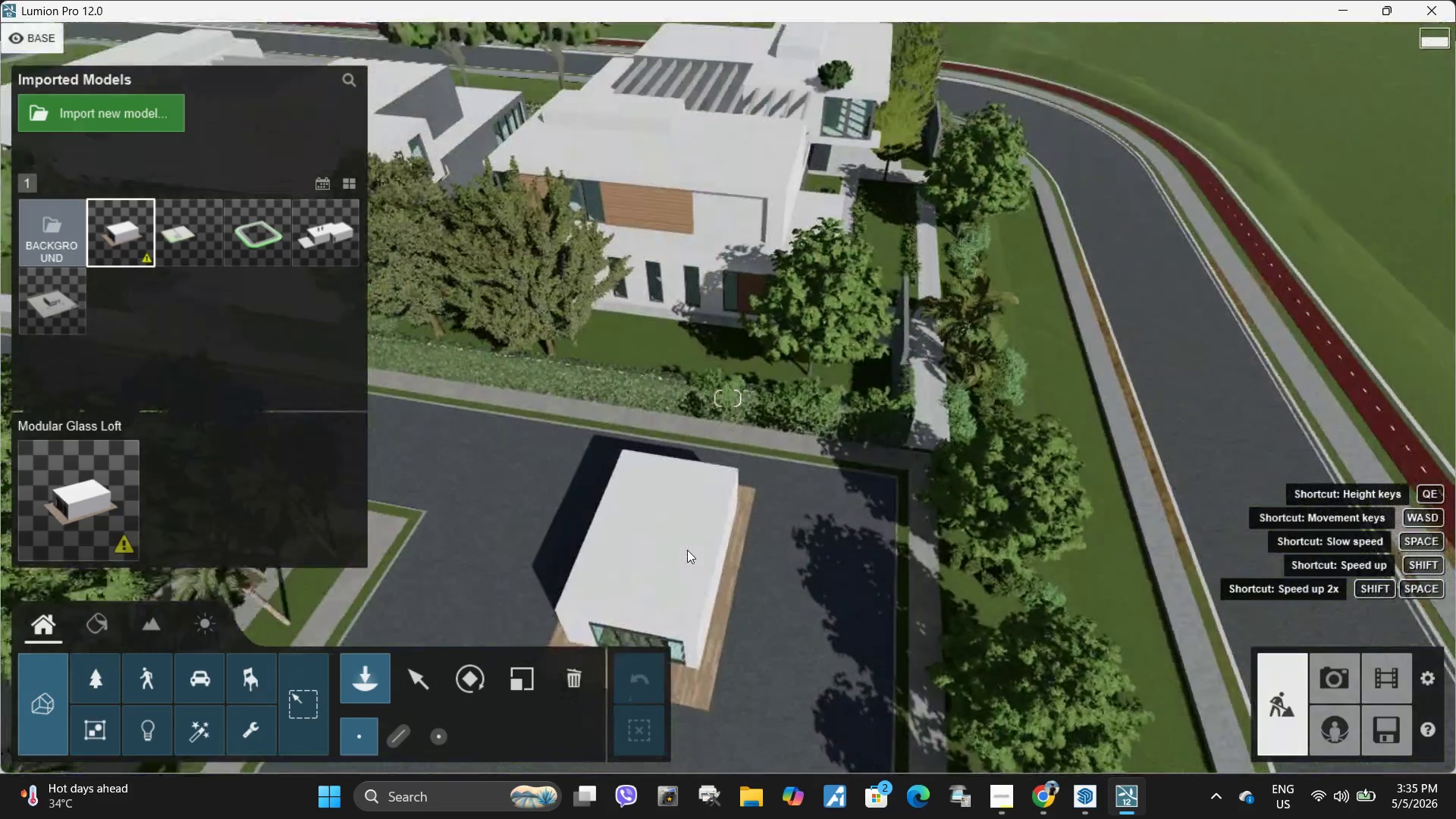 
type(ESEDA)
 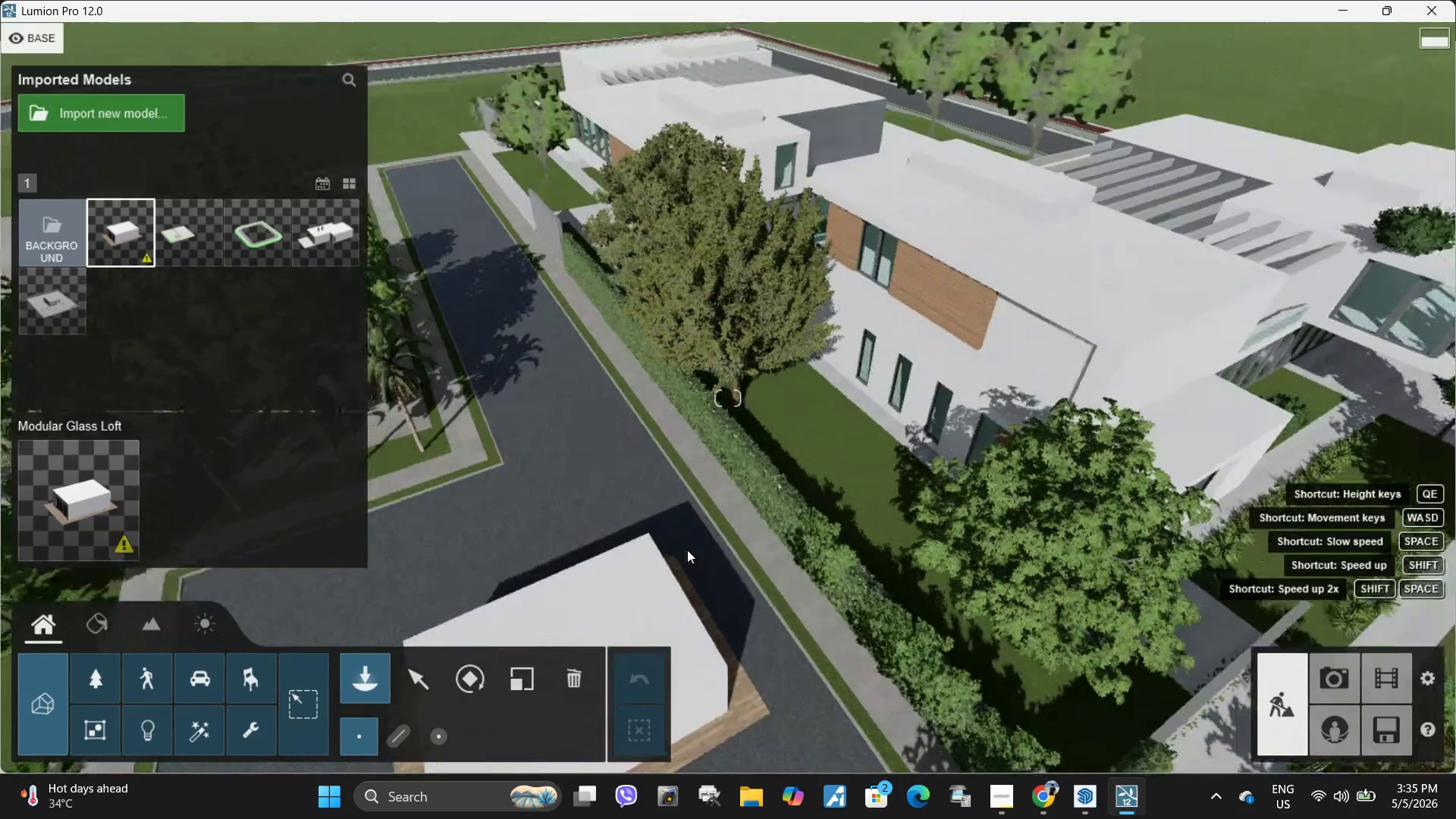 
hold_key(key=W, duration=0.38)
 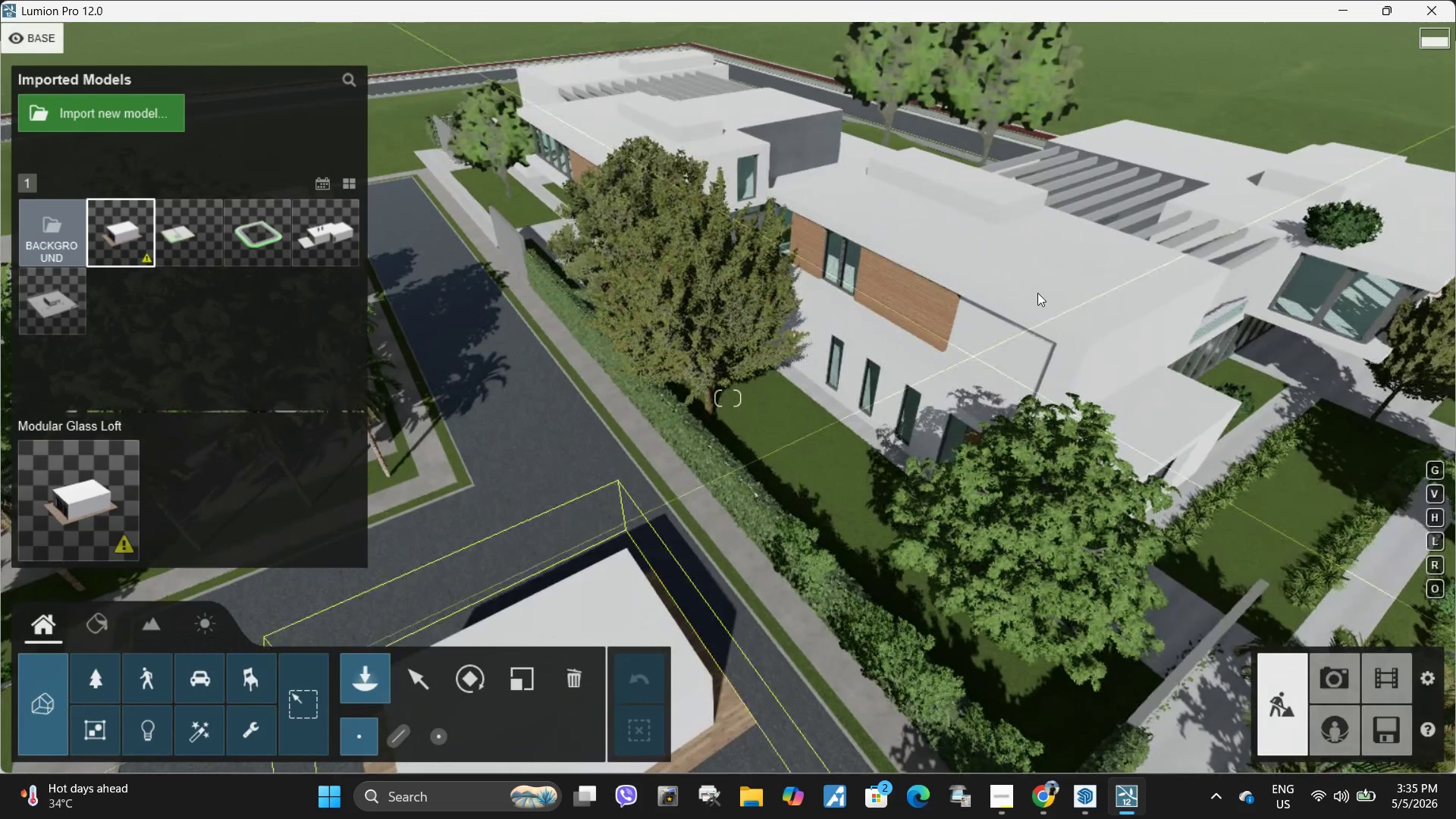 
hold_key(key=ShiftLeft, duration=1.36)
 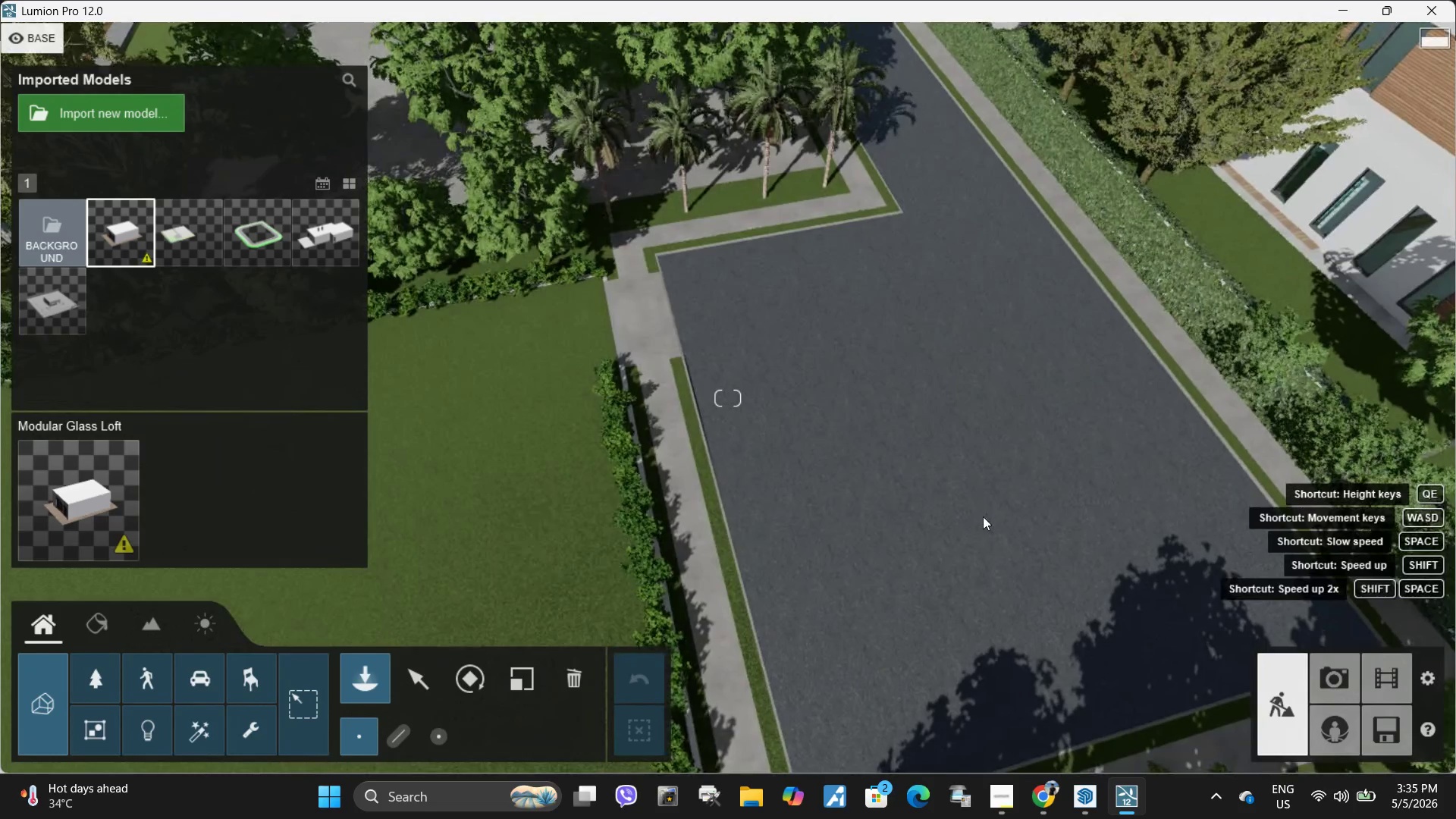 
hold_key(key=A, duration=0.88)
 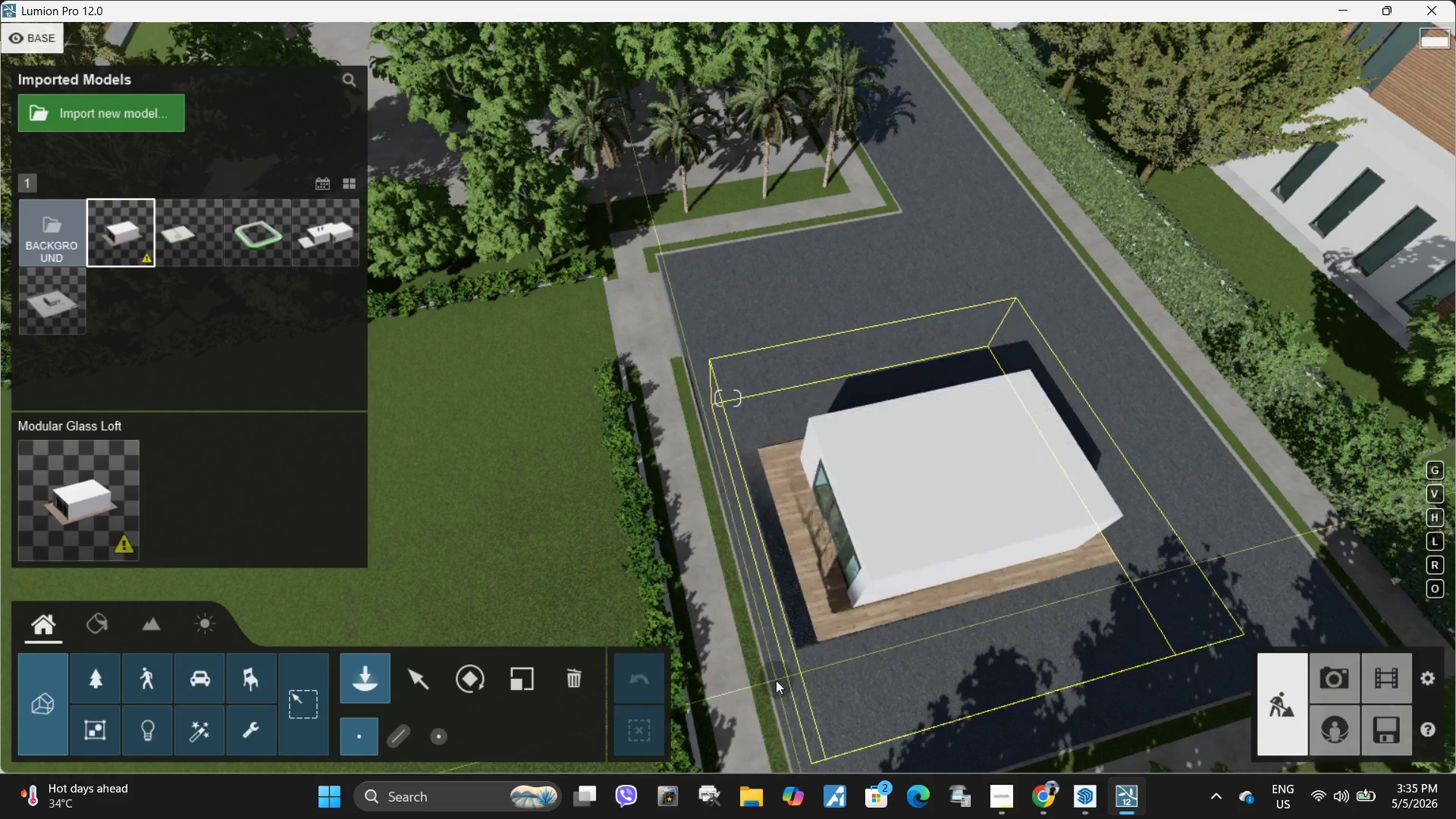 
wait(14.17)
 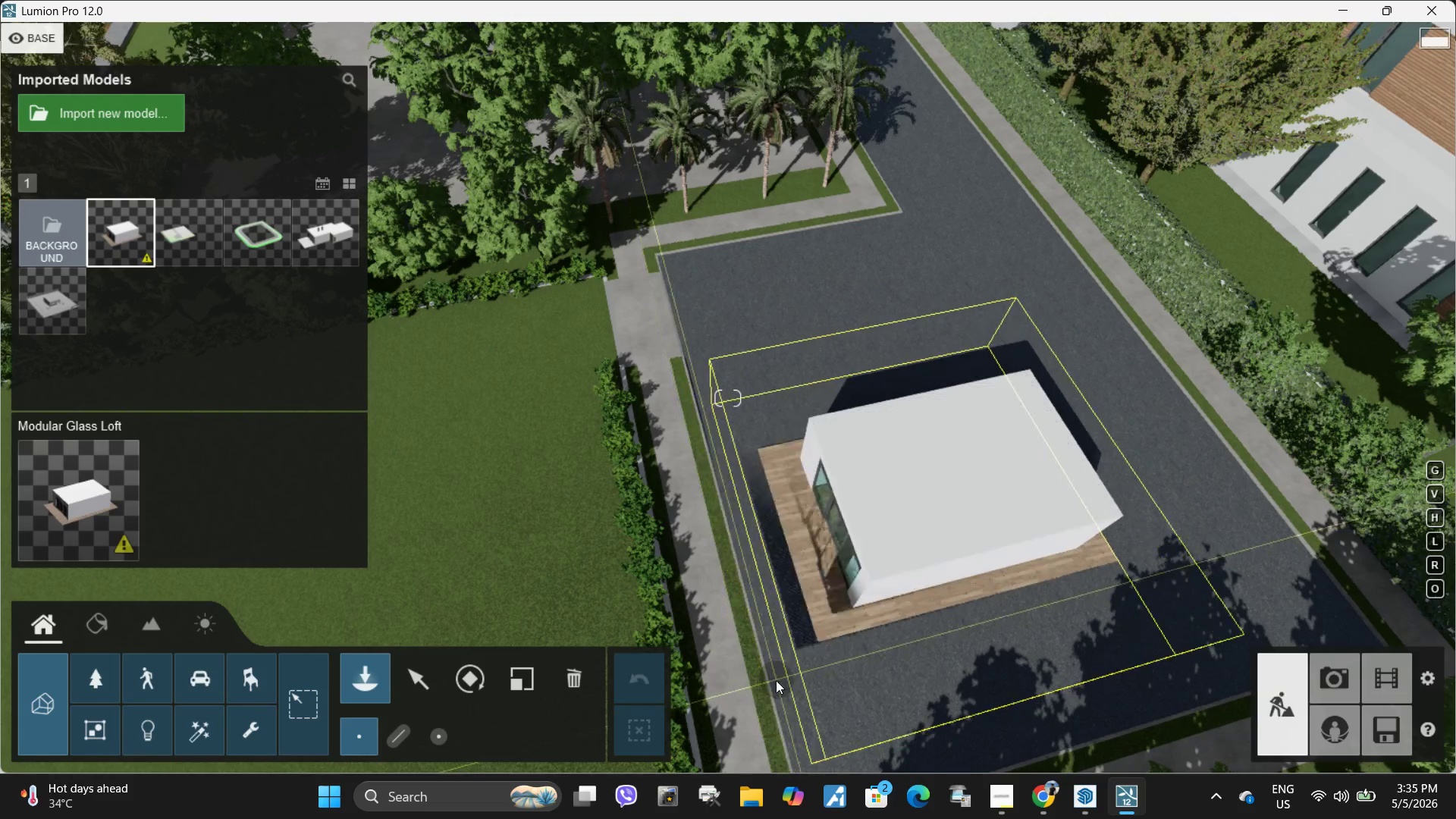 
hold_key(key=ShiftLeft, duration=1.08)
 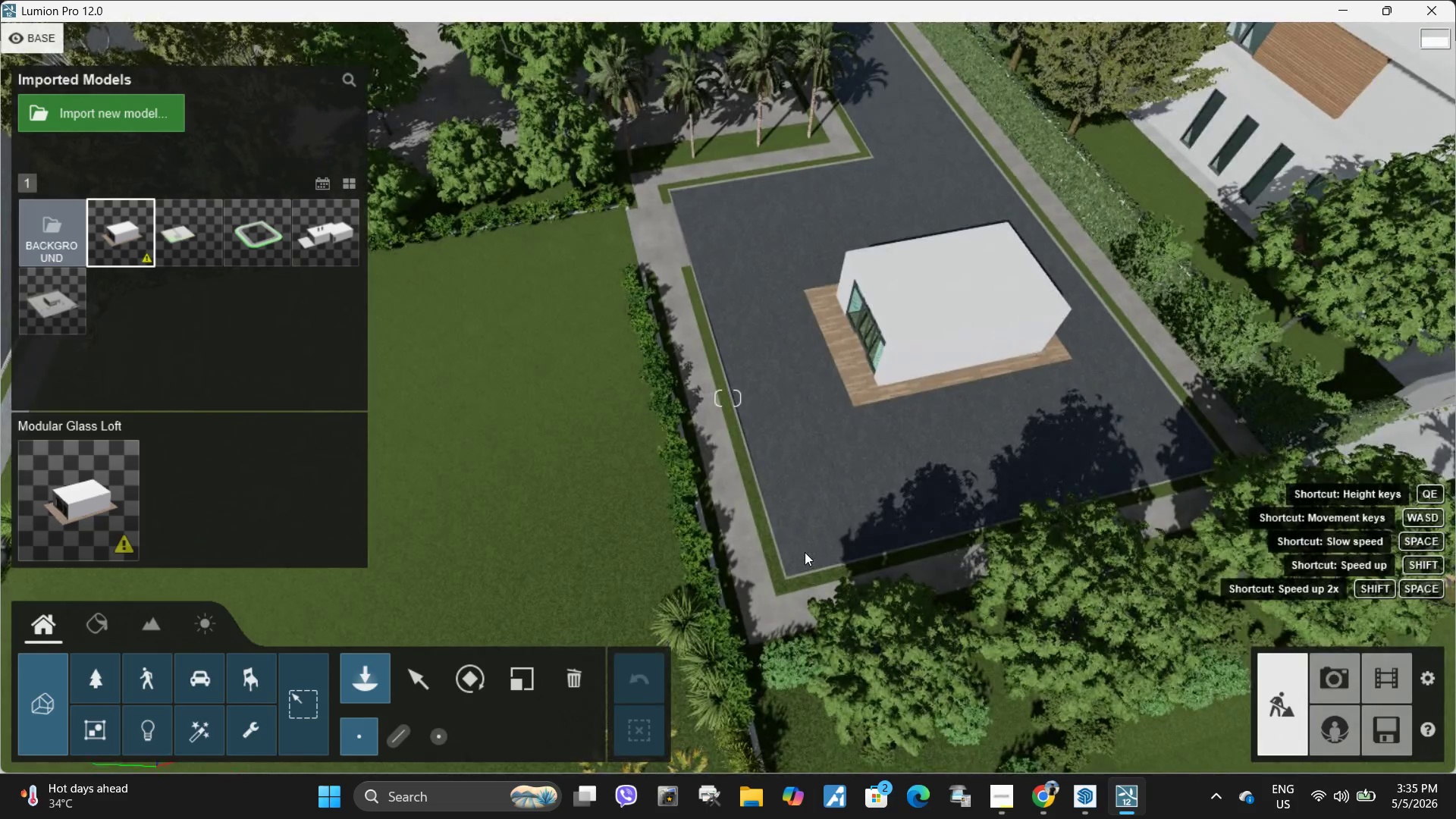 
hold_key(key=S, duration=0.47)
 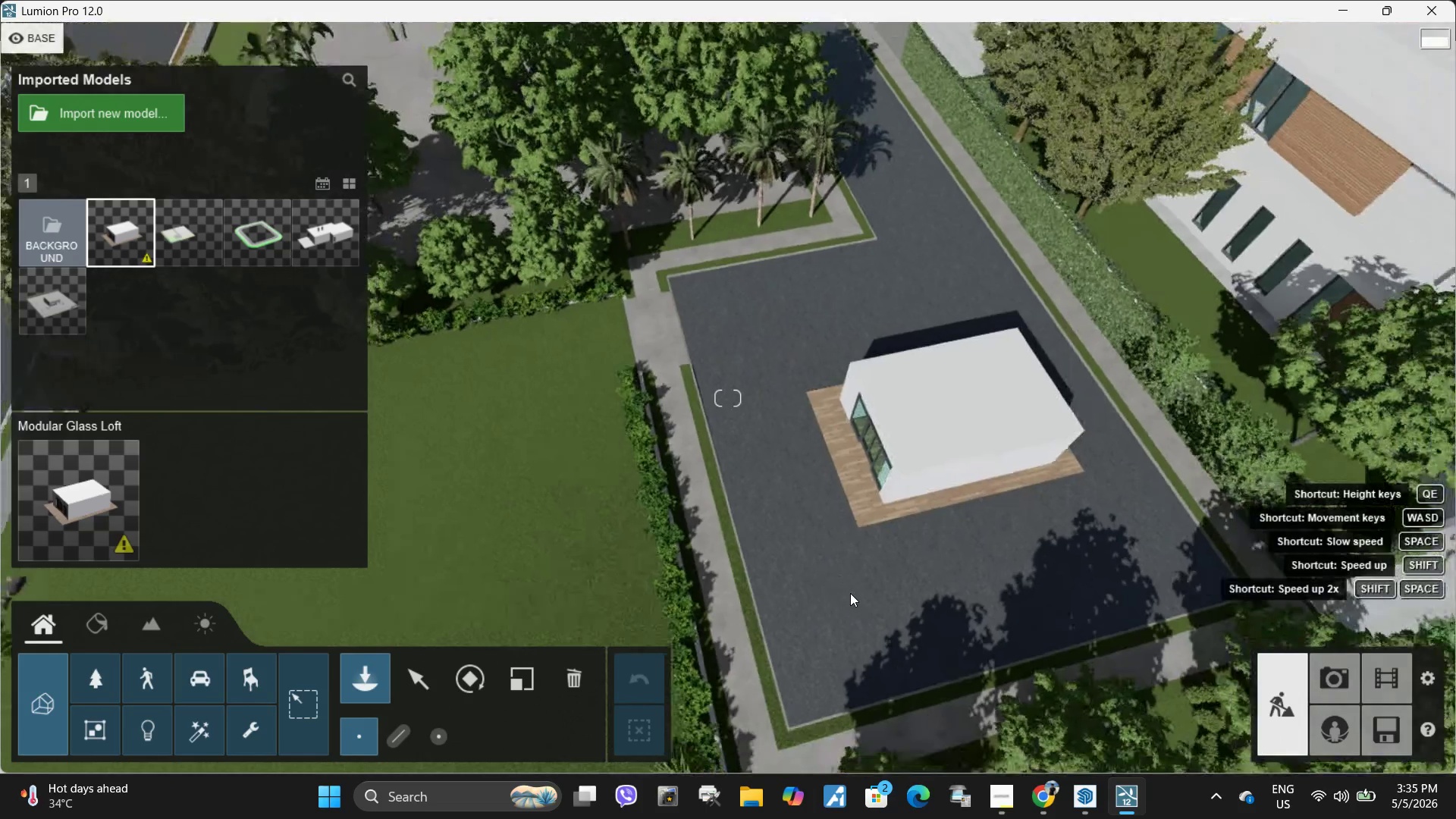 
hold_key(key=E, duration=0.33)
 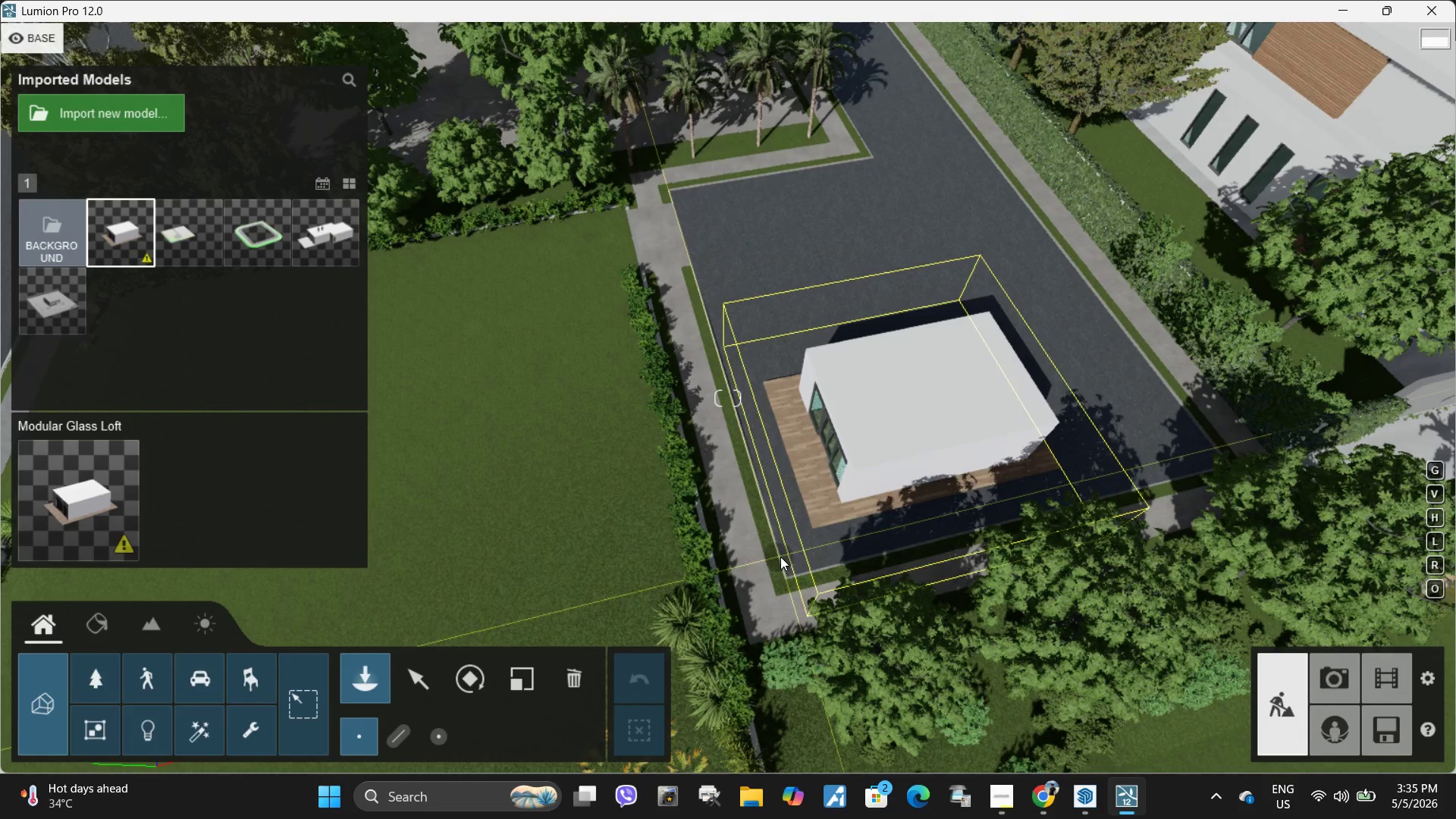 
left_click([781, 561])
 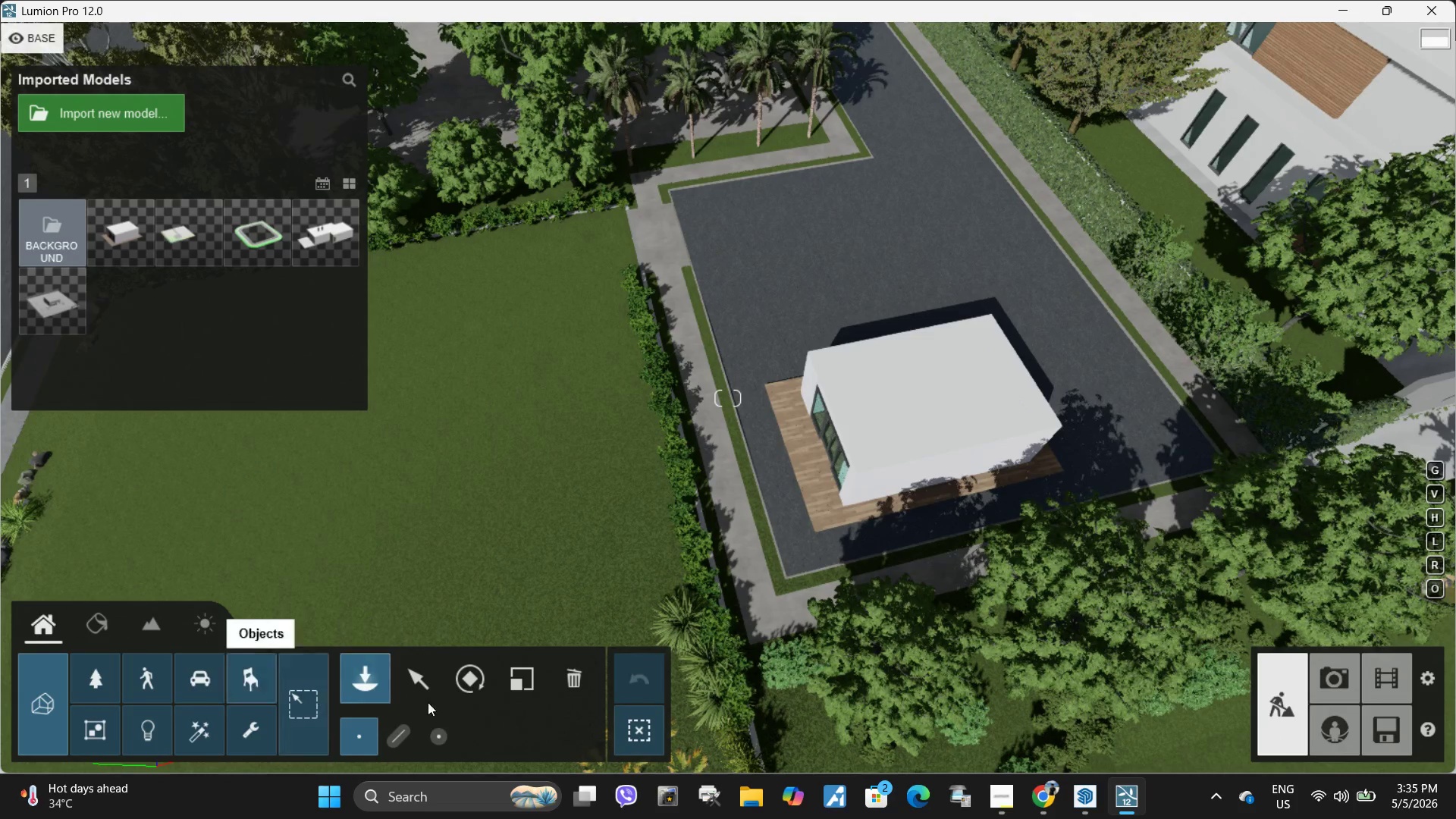 
left_click([472, 677])
 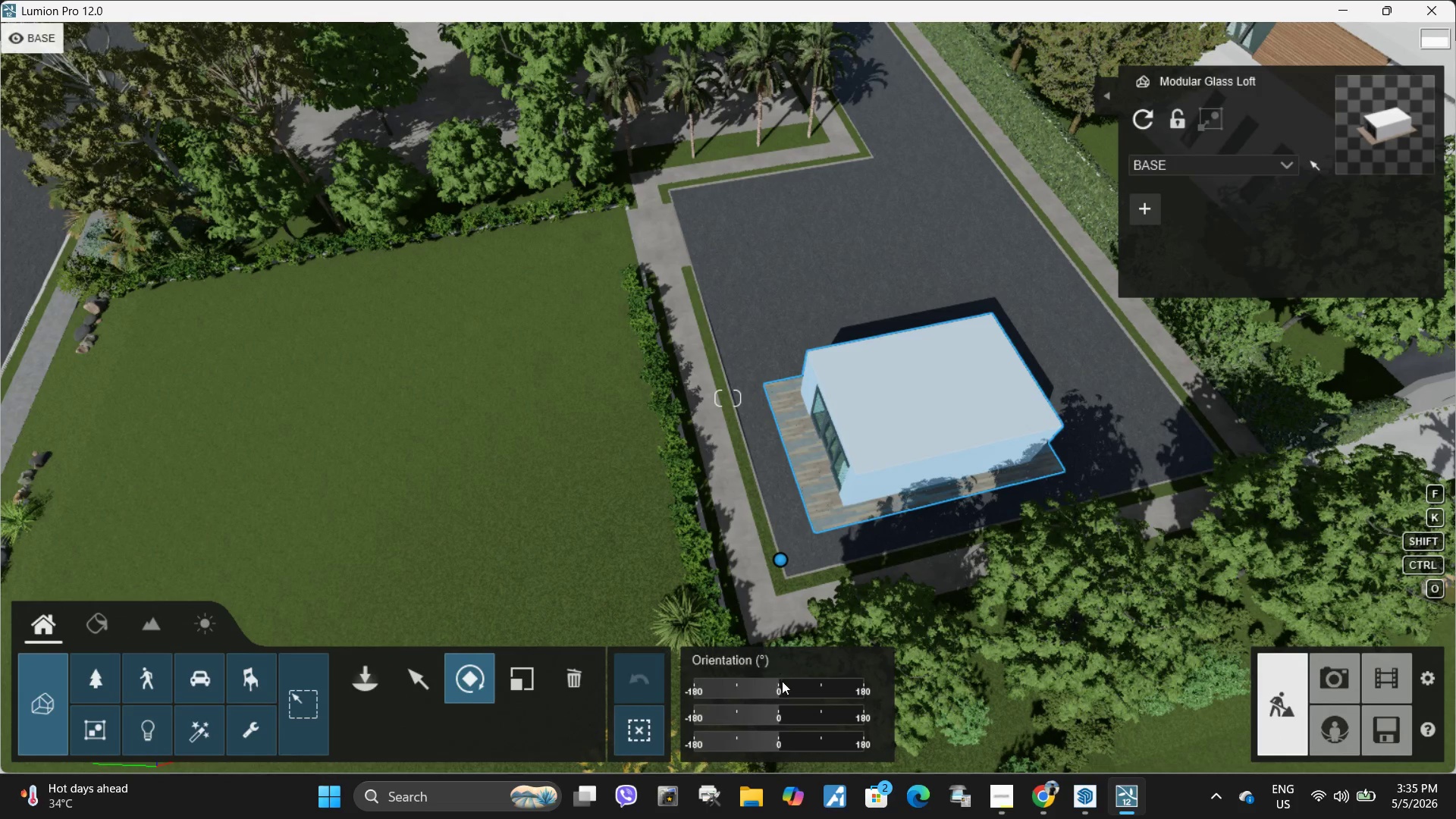 
left_click_drag(start_coordinate=[780, 686], to_coordinate=[680, 694])
 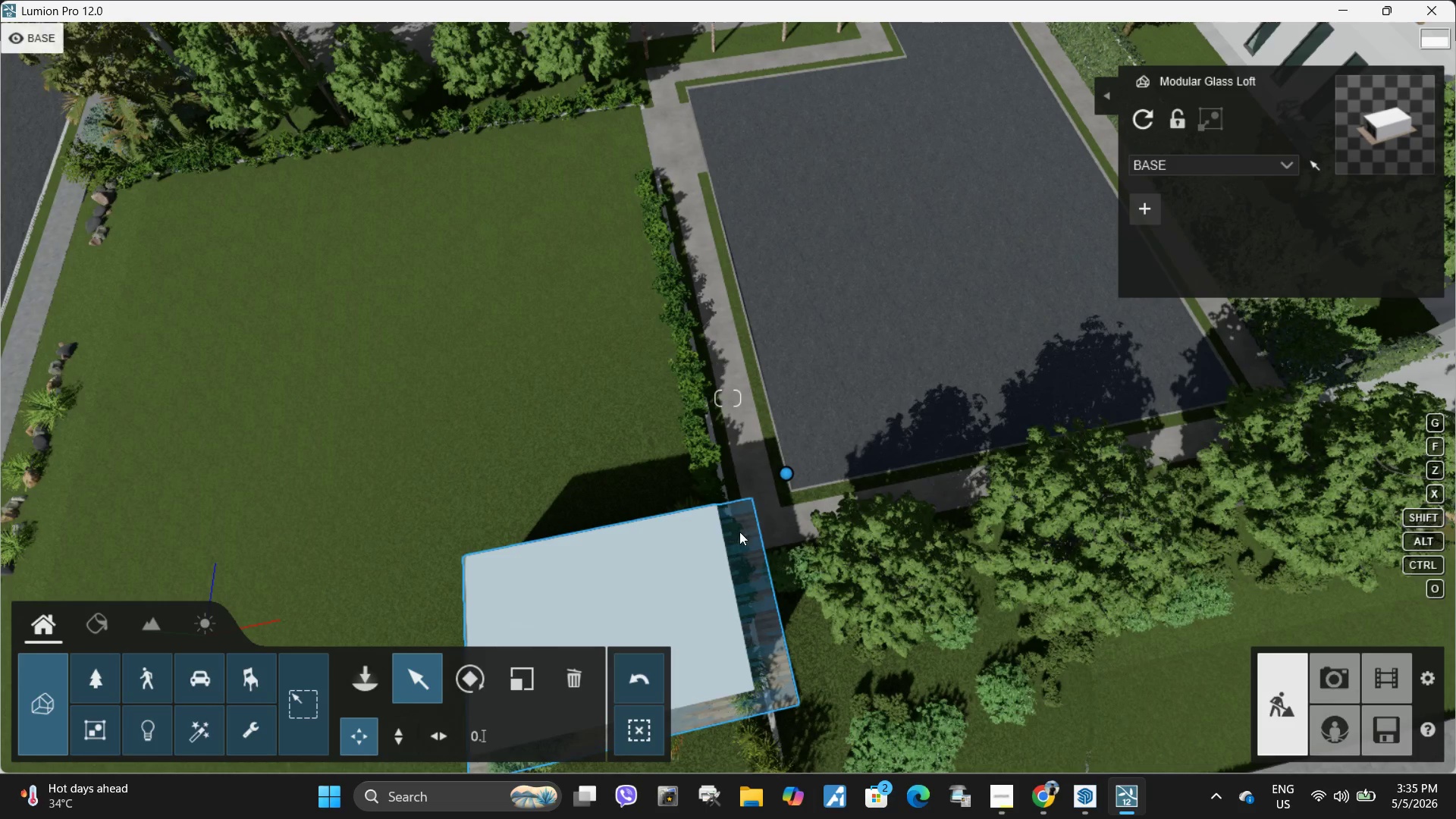 
left_click_drag(start_coordinate=[784, 473], to_coordinate=[1039, 224])
 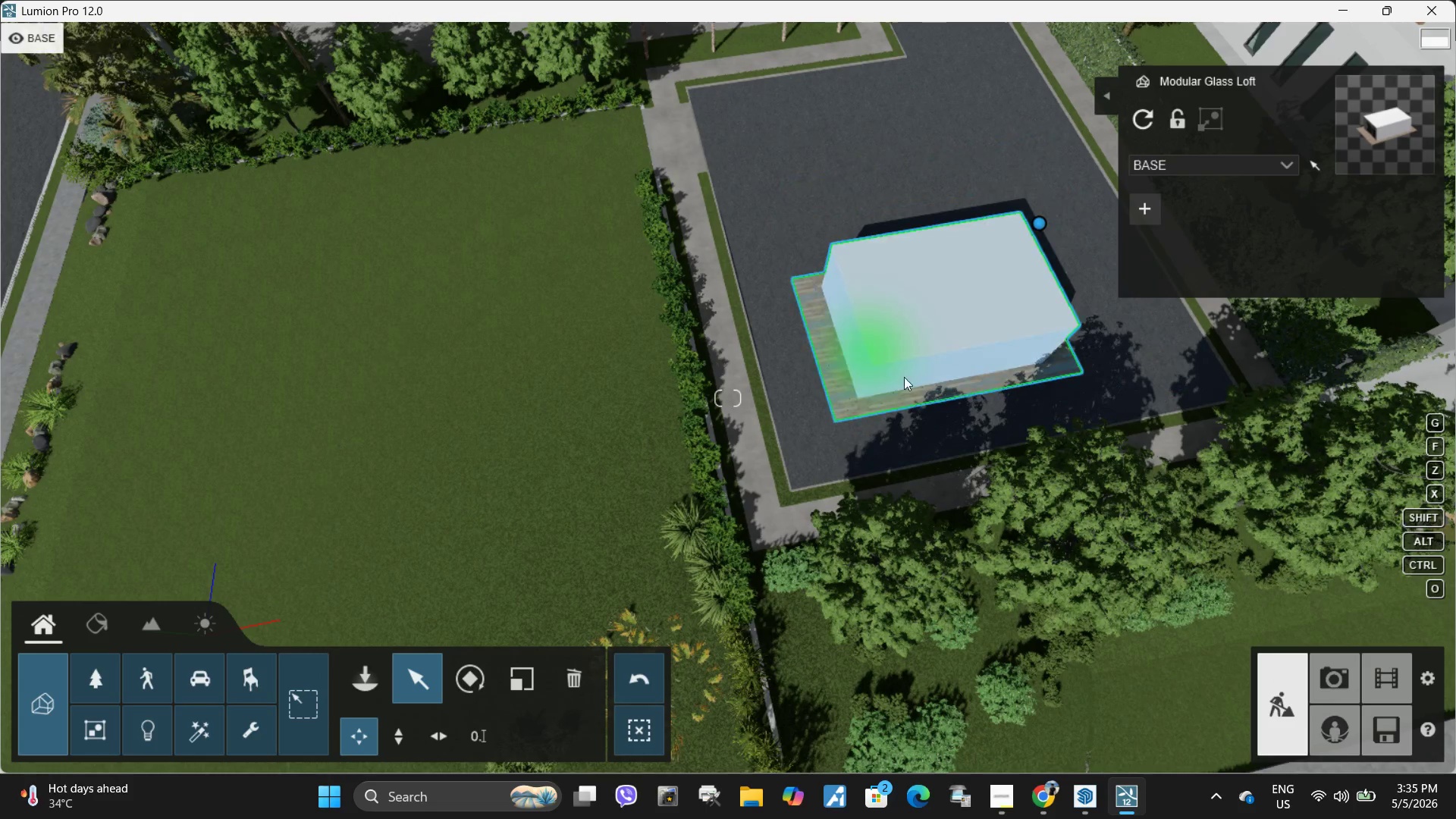 
hold_key(key=W, duration=1.78)
 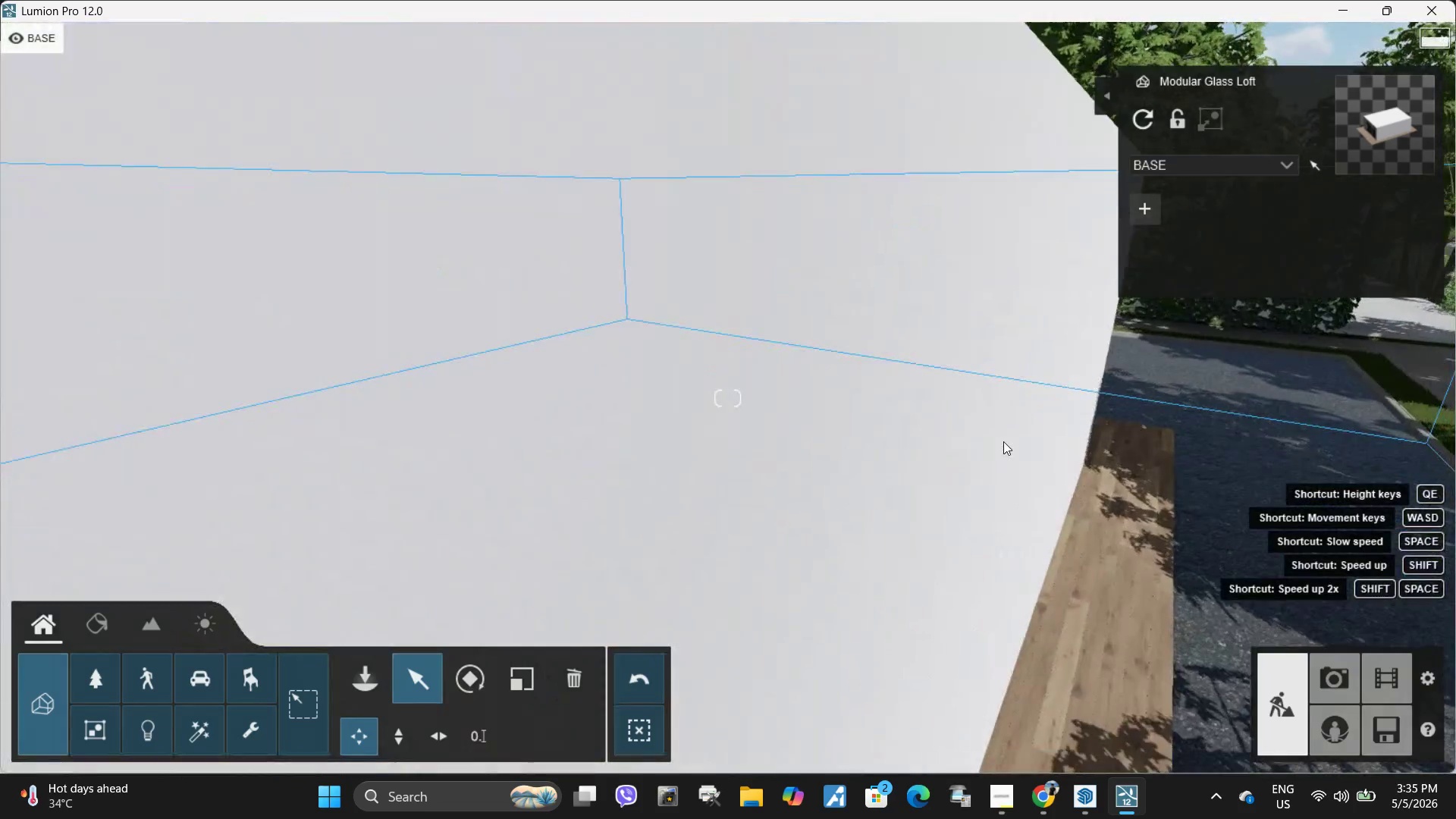 
hold_key(key=E, duration=0.75)
 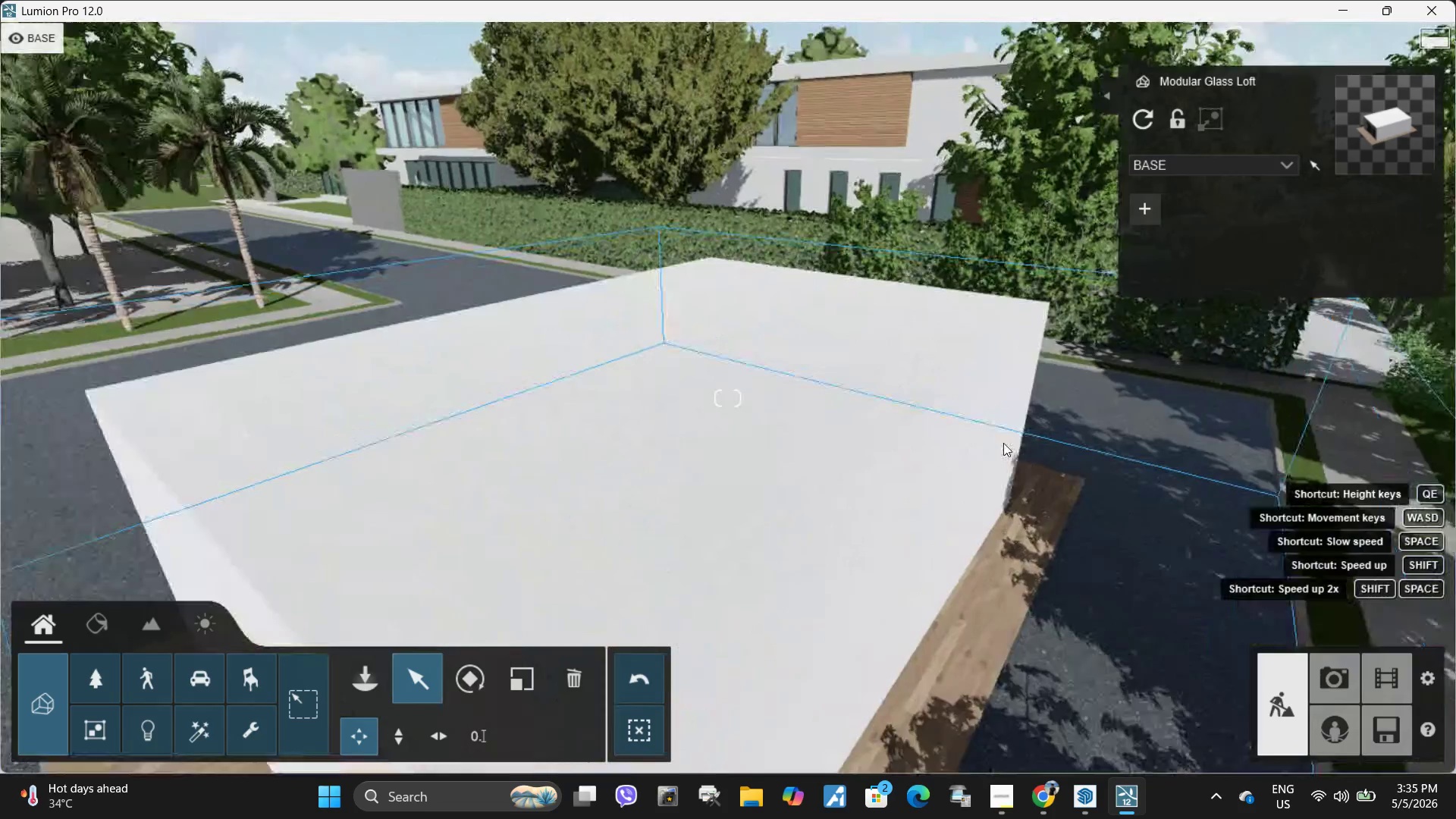 
type(EW)
 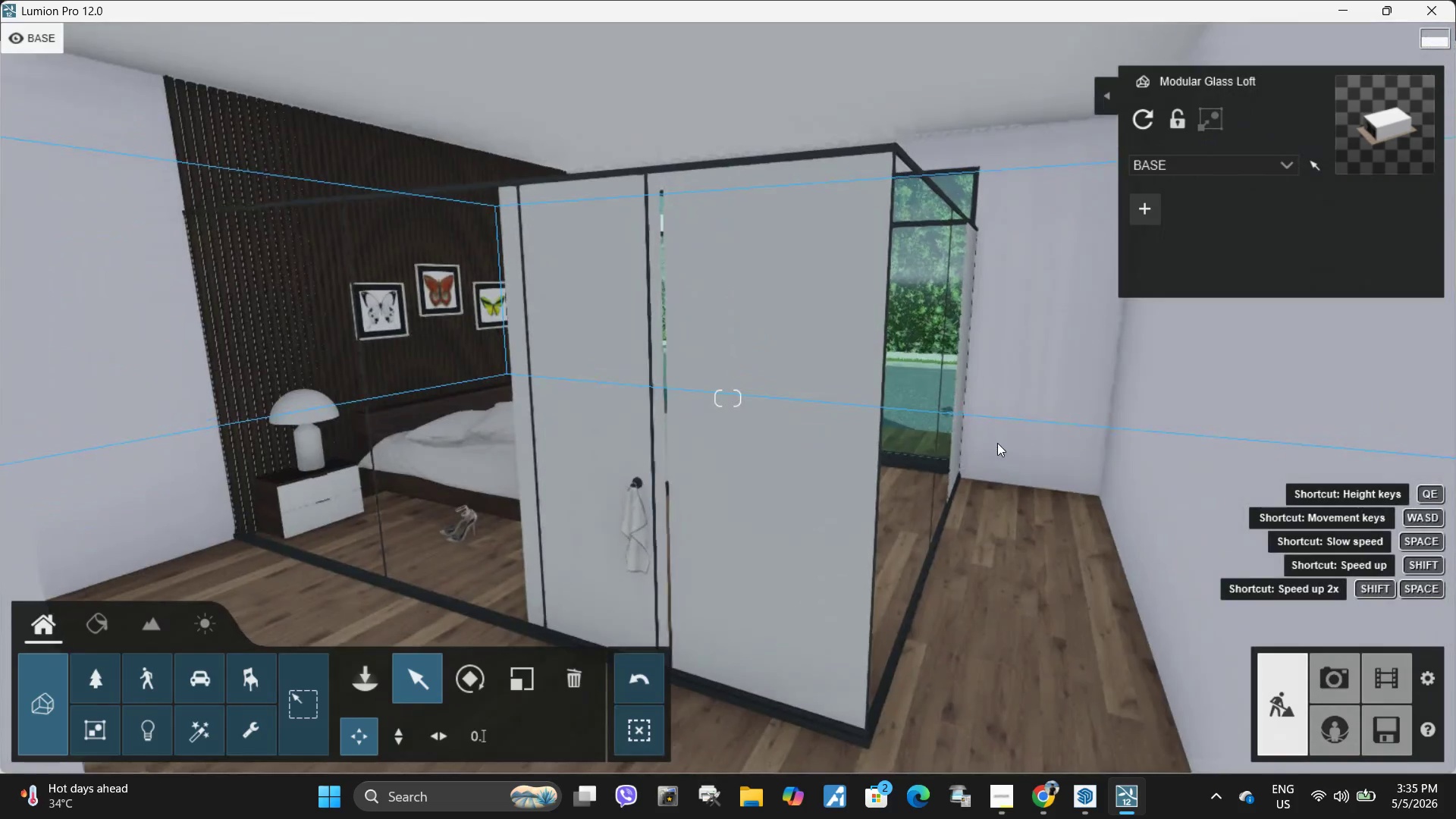 
type(WDASDAED)
 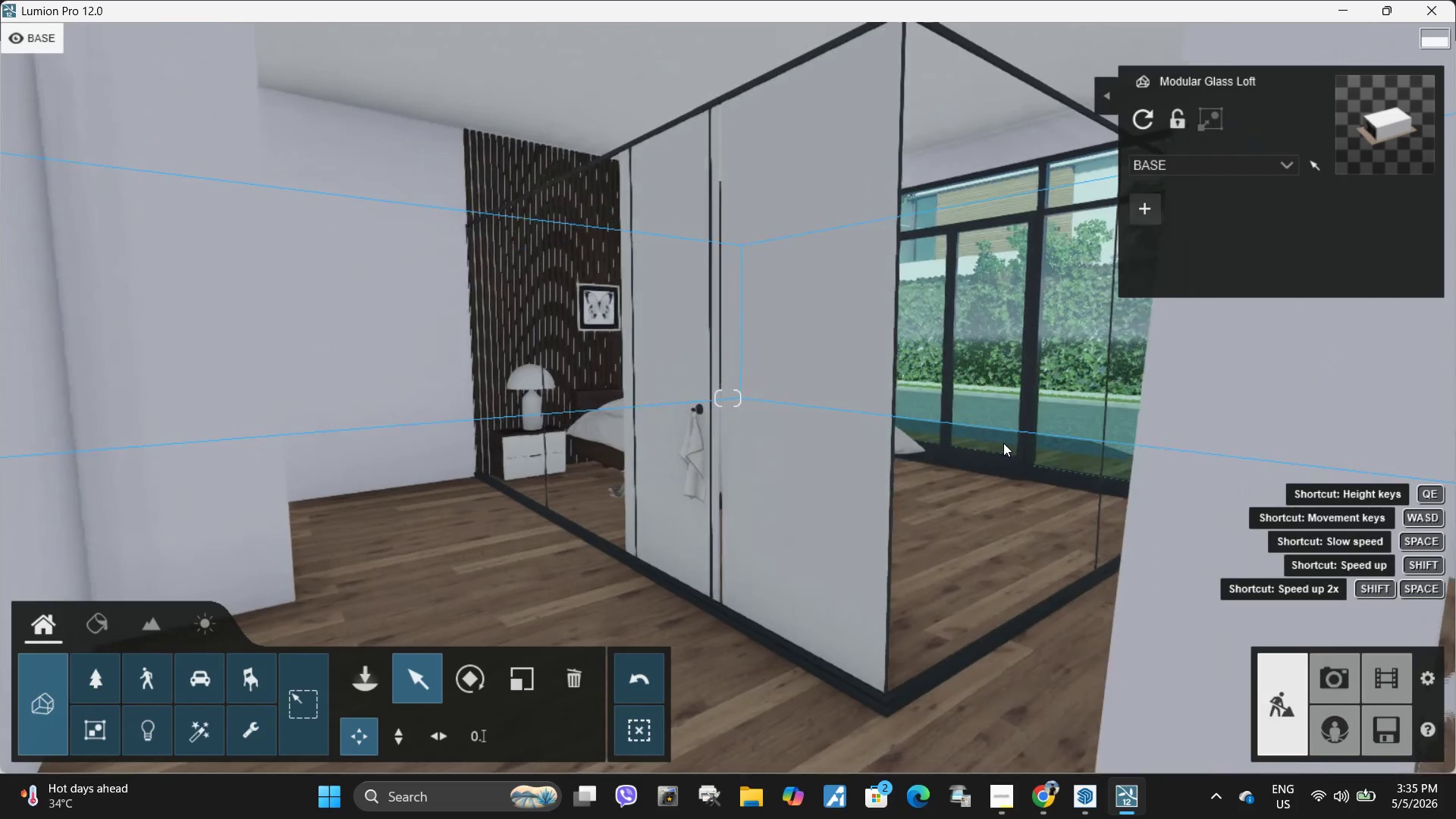 
type(WD)
 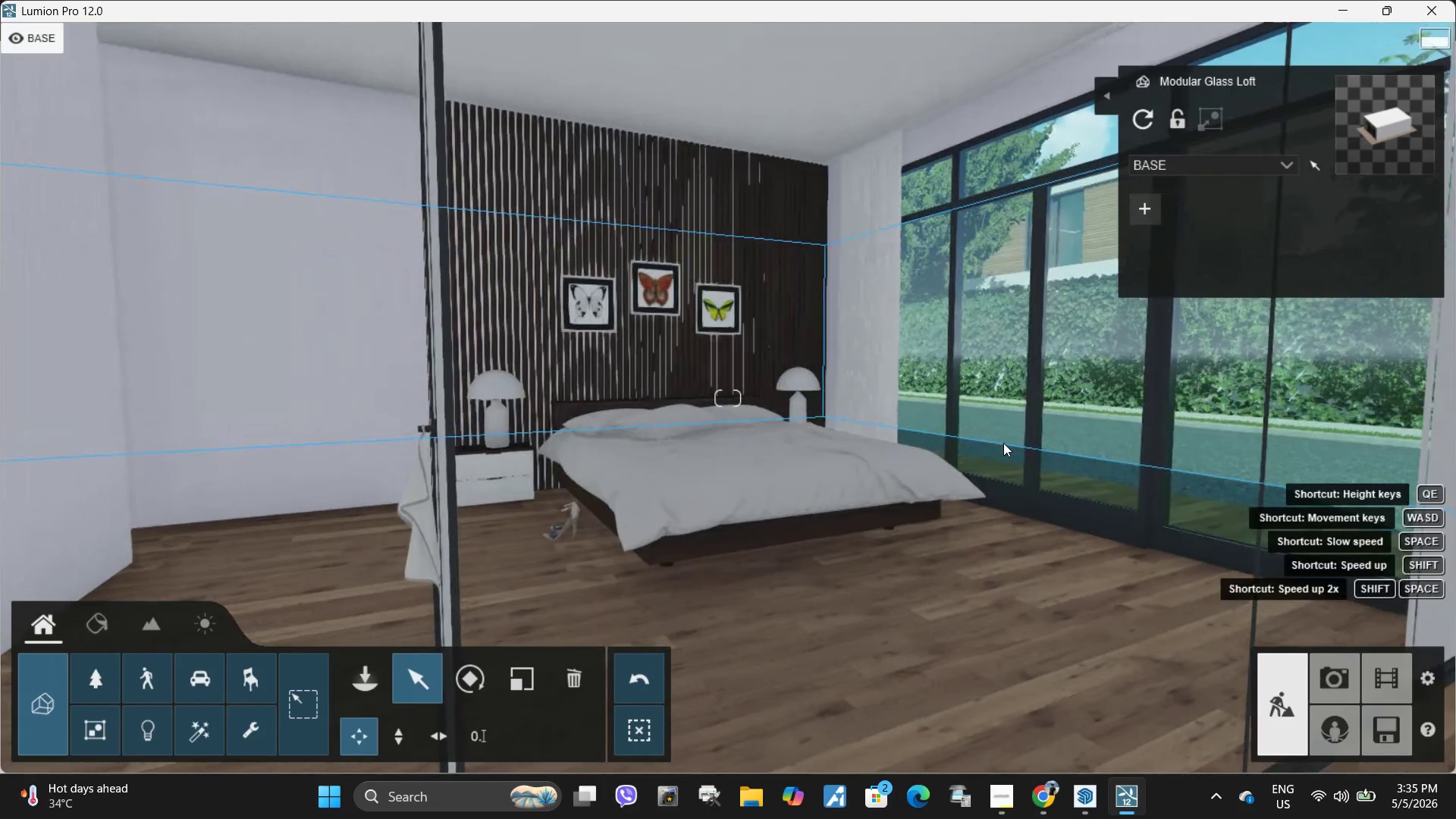 
type(ASAW)
 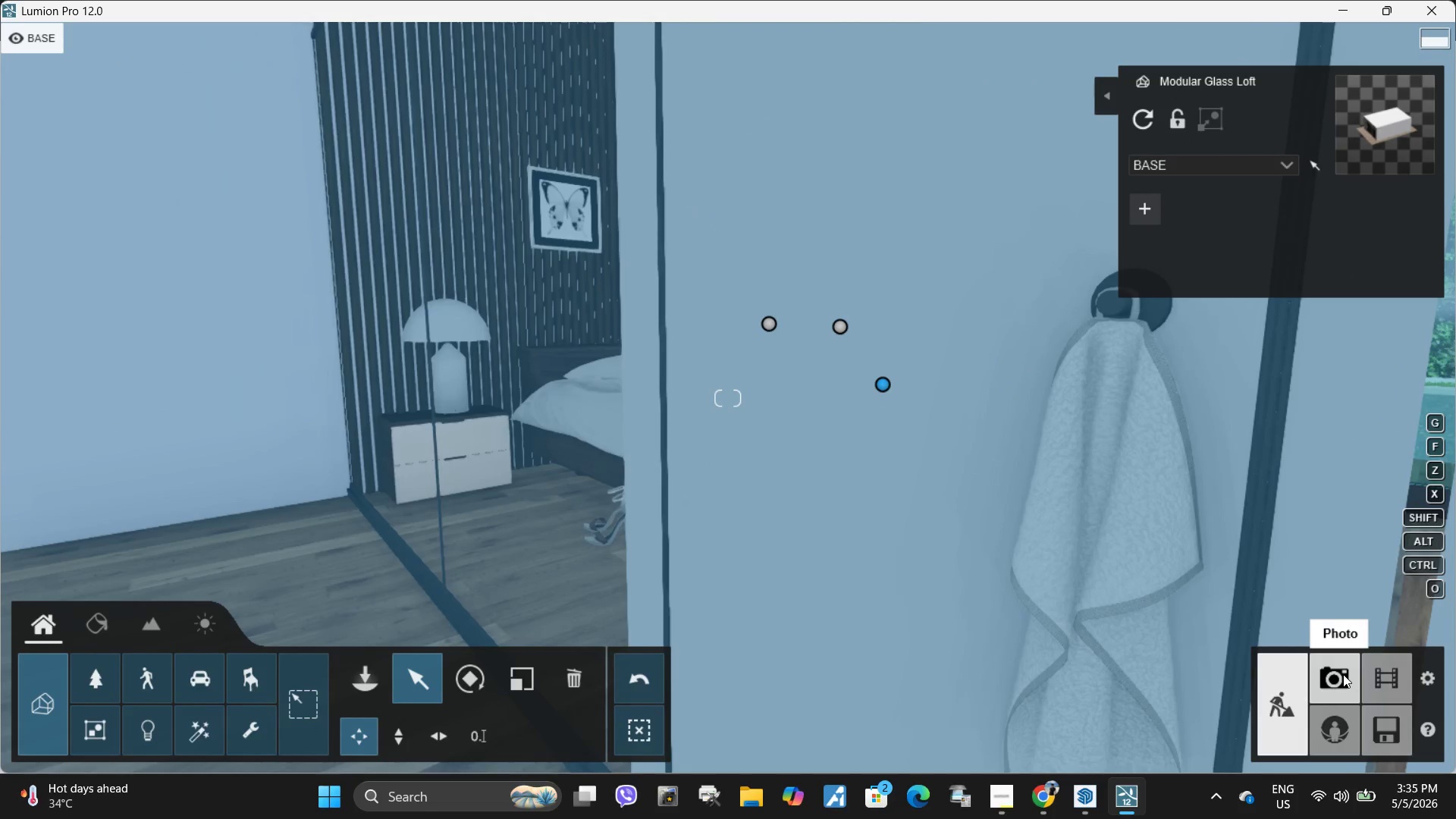 
left_click([1343, 674])
 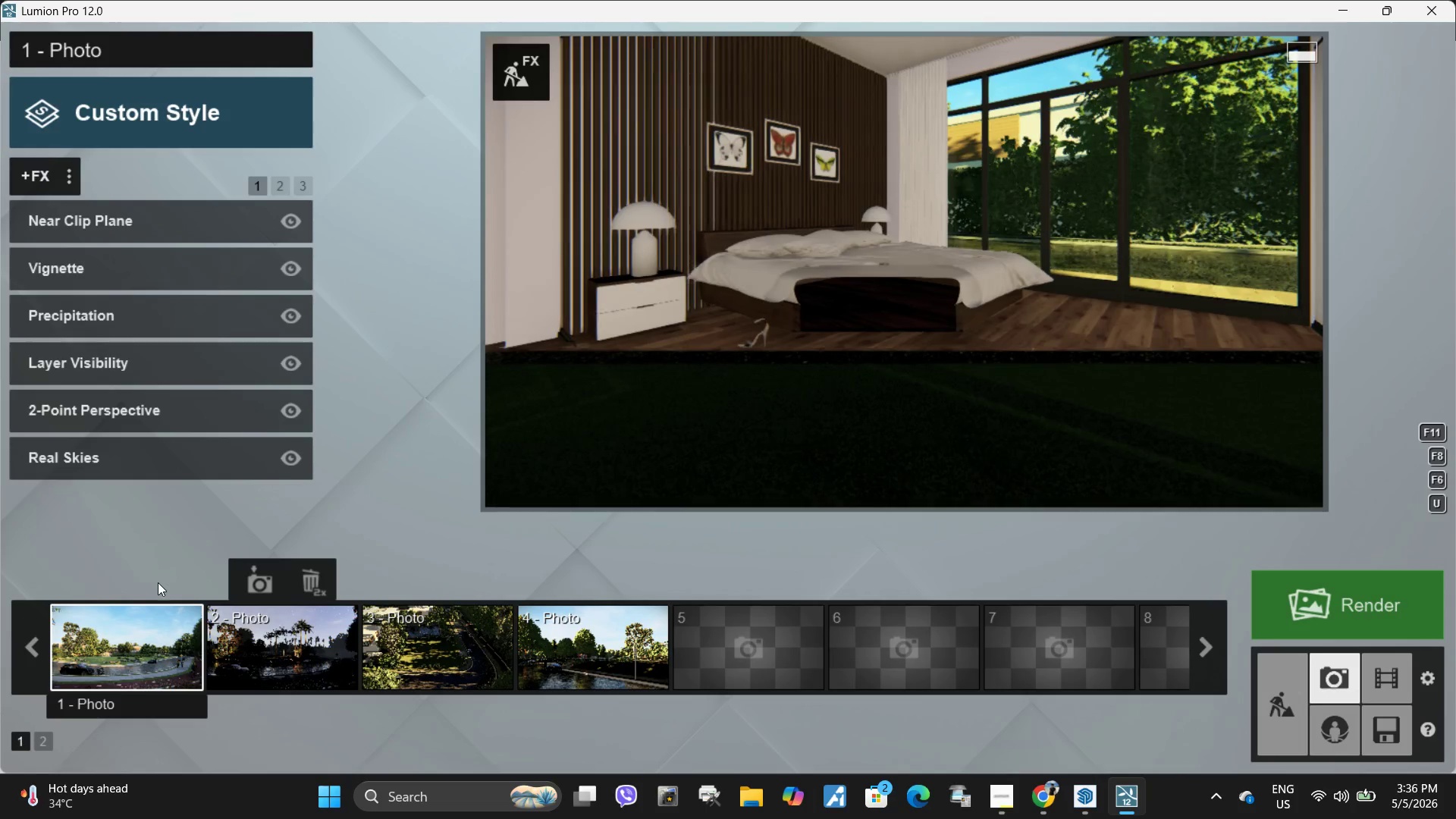 
wait(5.09)
 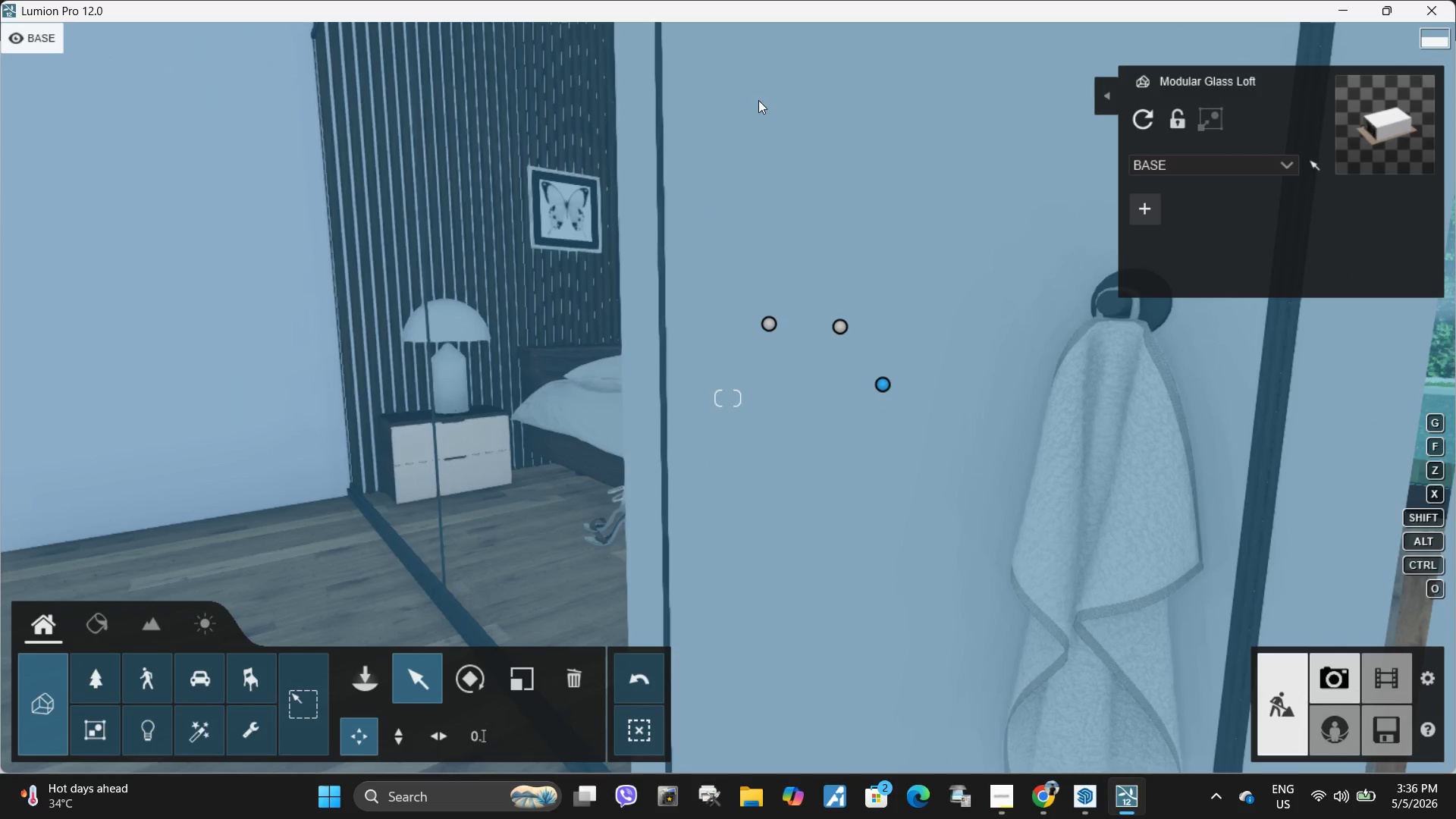 
double_click([155, 588])
 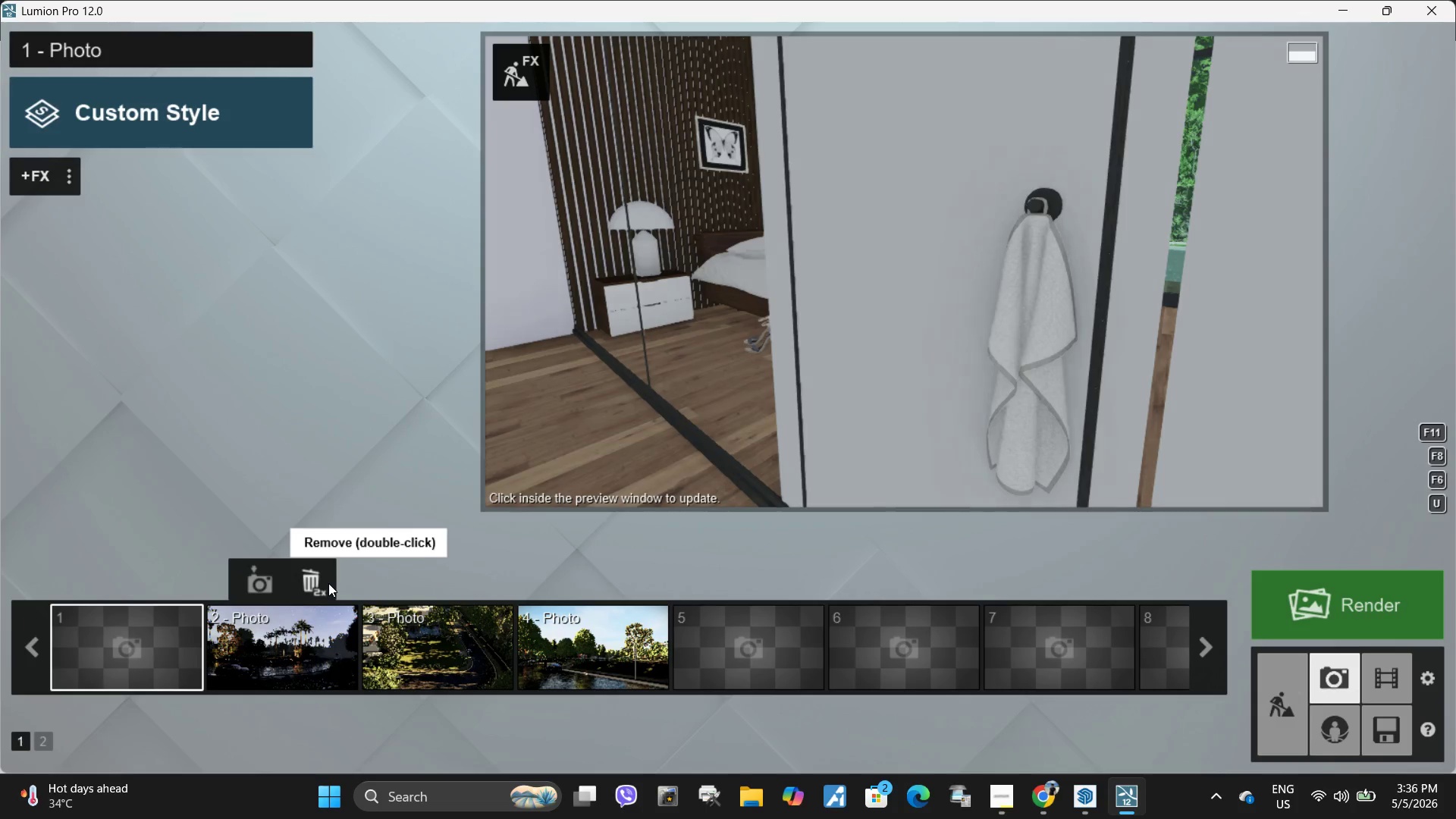 
double_click([319, 583])
 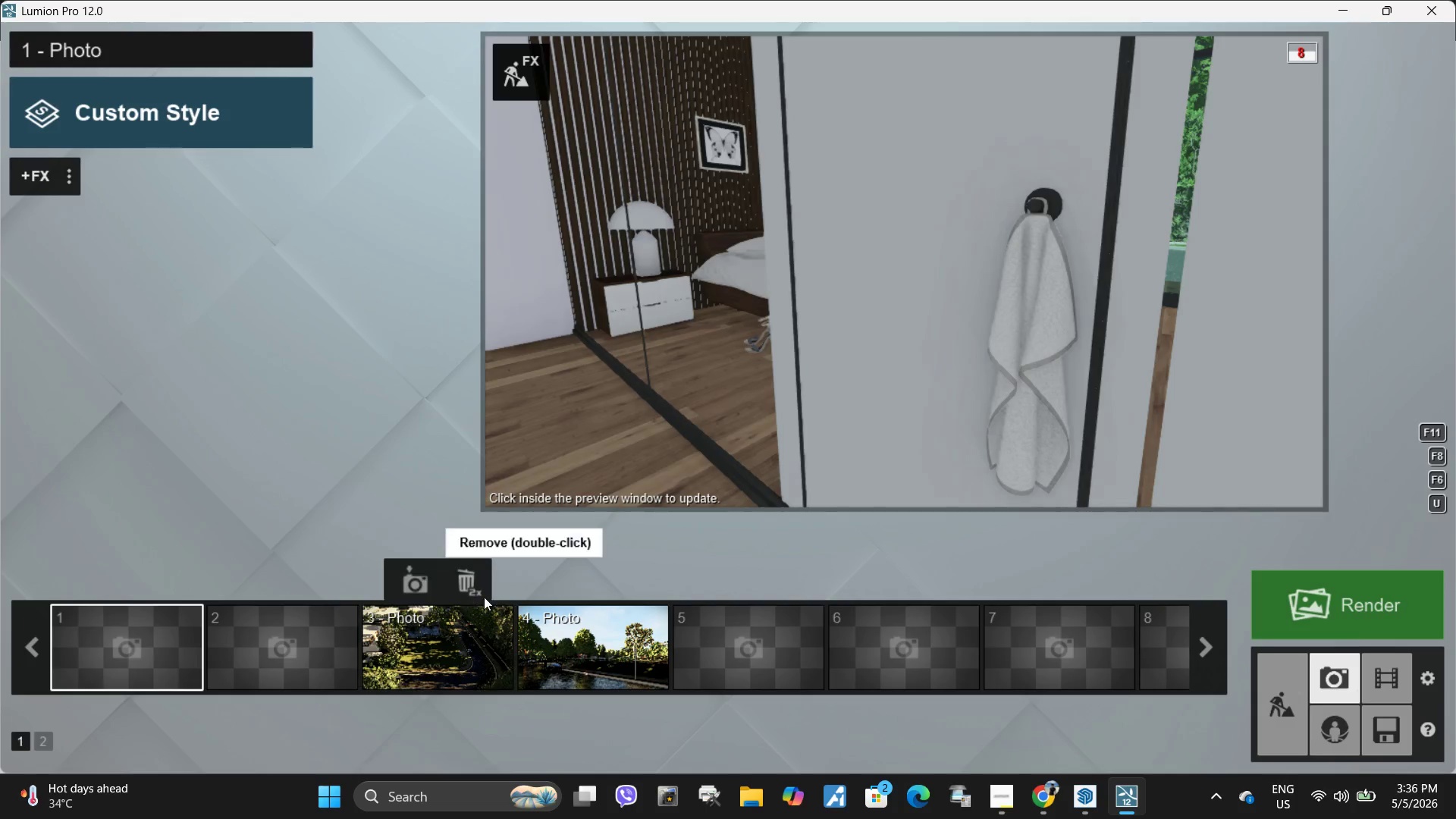 
double_click([469, 581])
 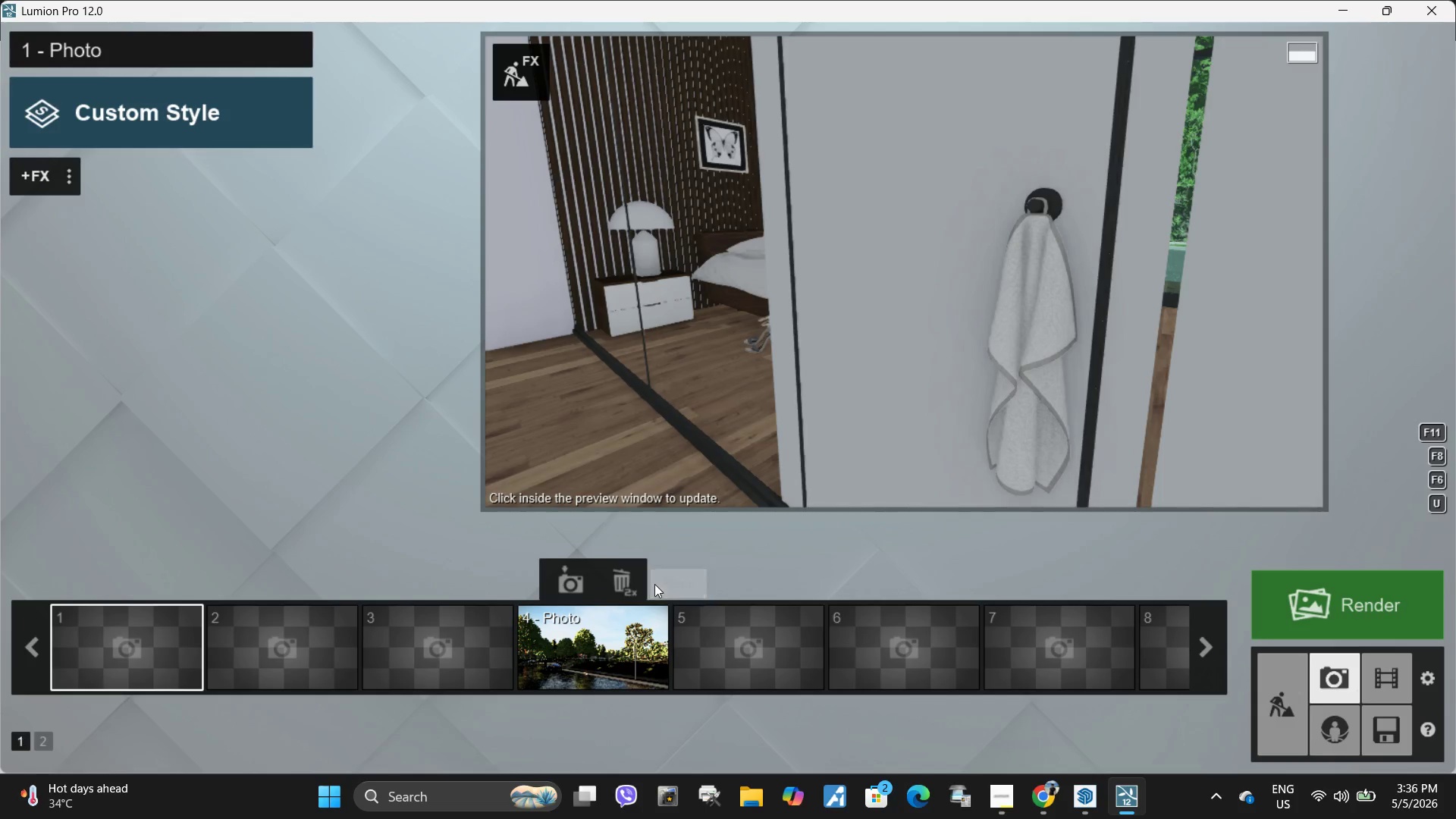 
double_click([632, 585])
 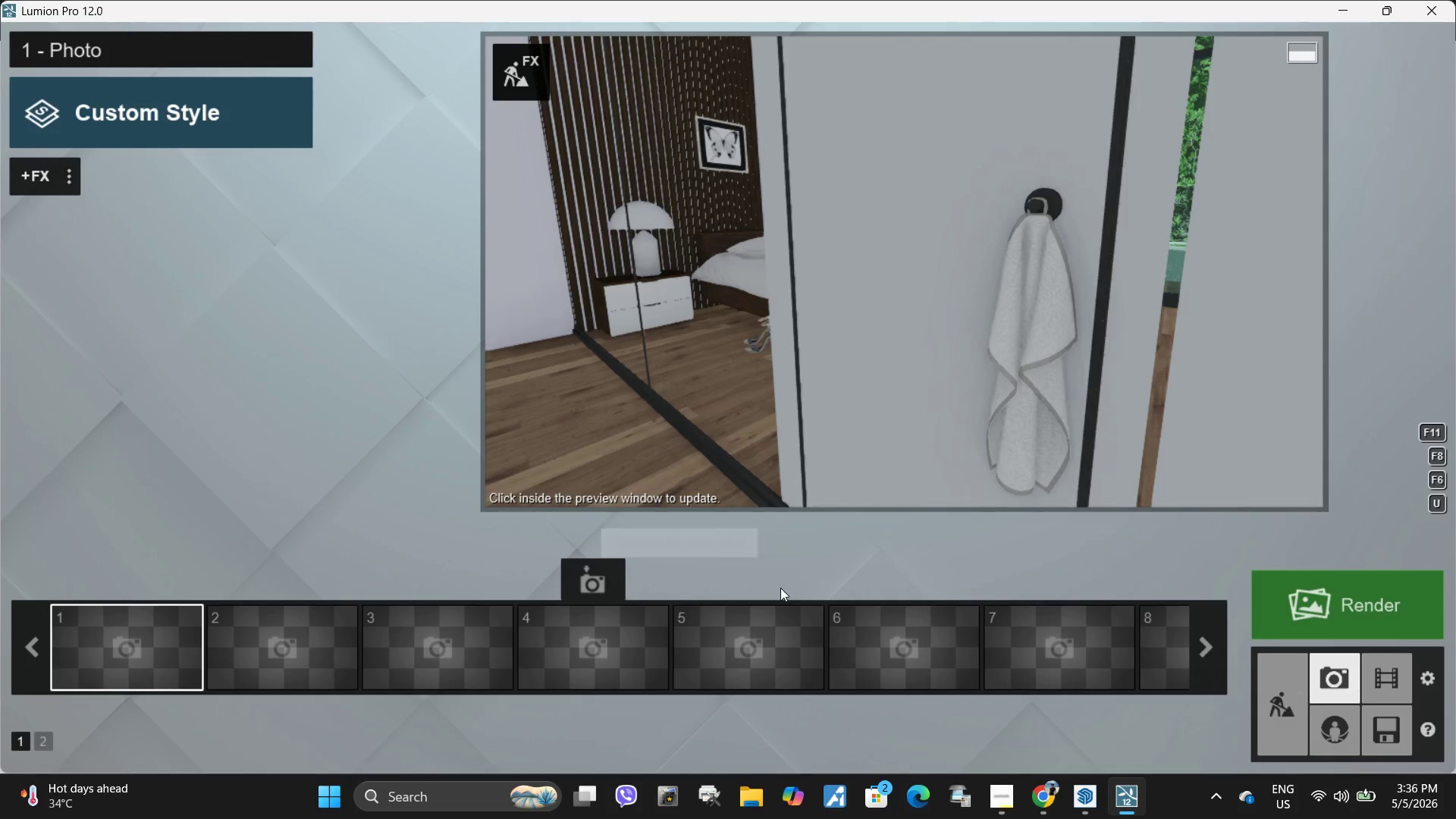 
type(SWQEW)
 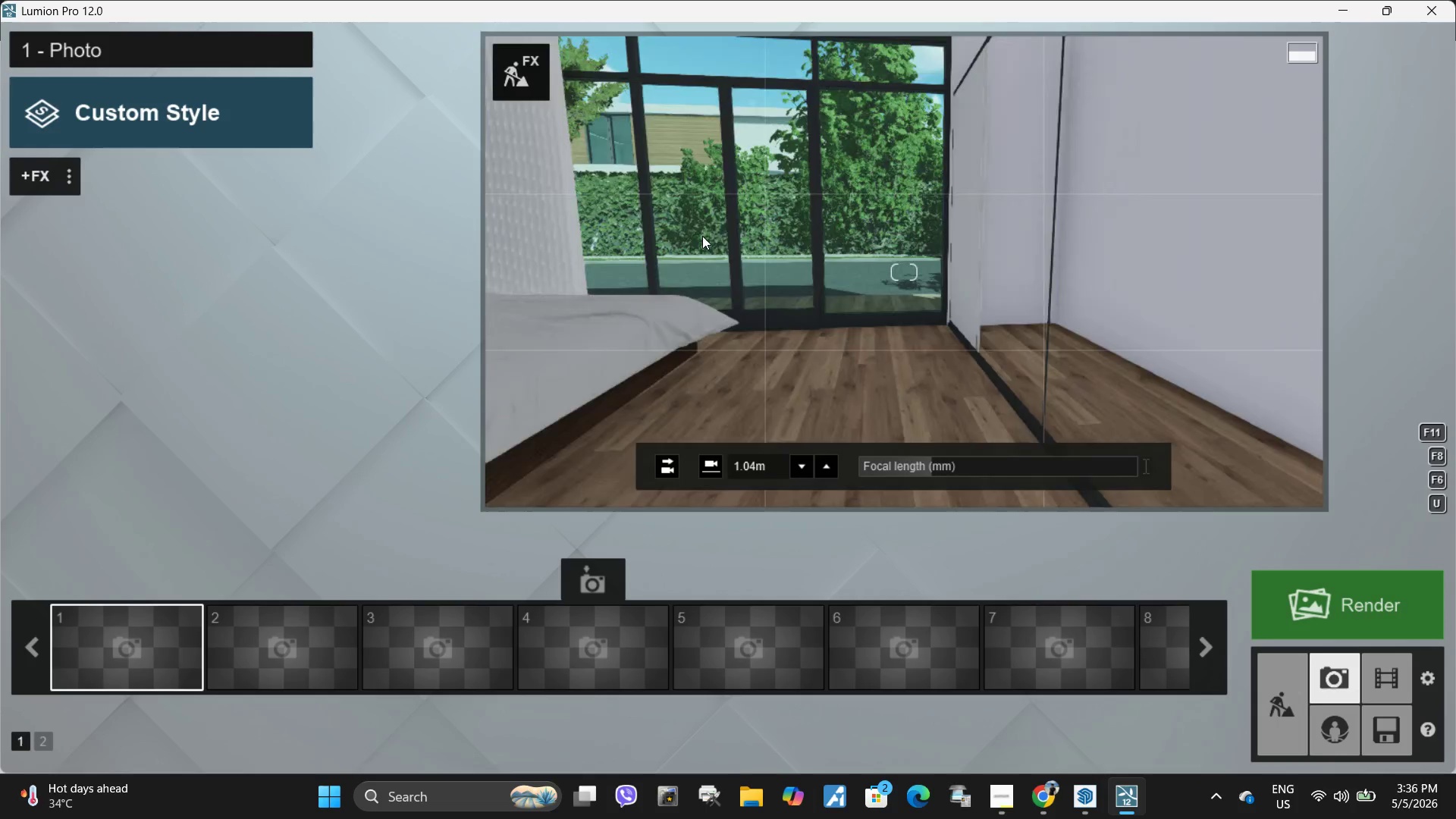 
type(AWWDDWDWqa)
 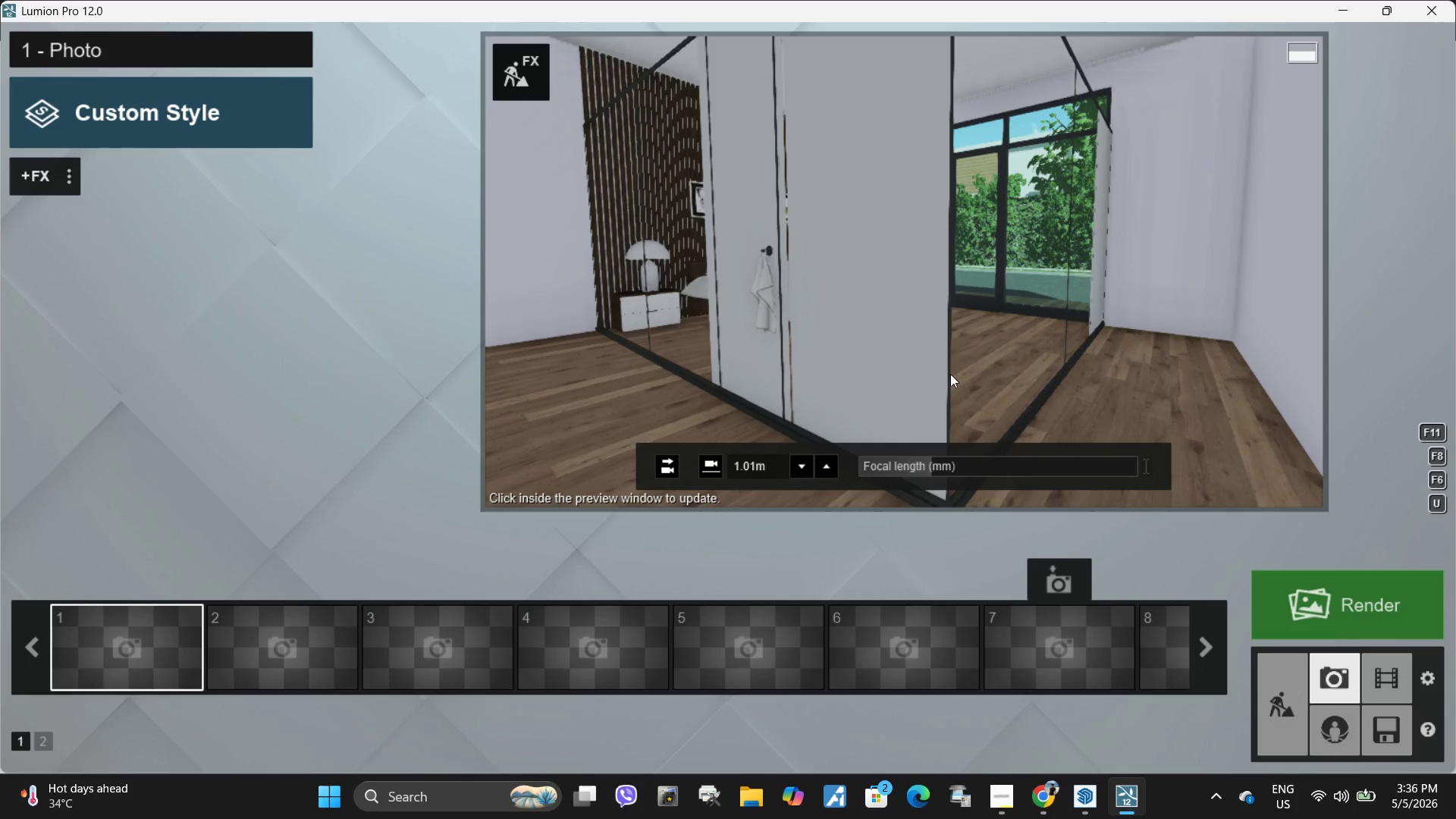 
left_click([1394, 722])
 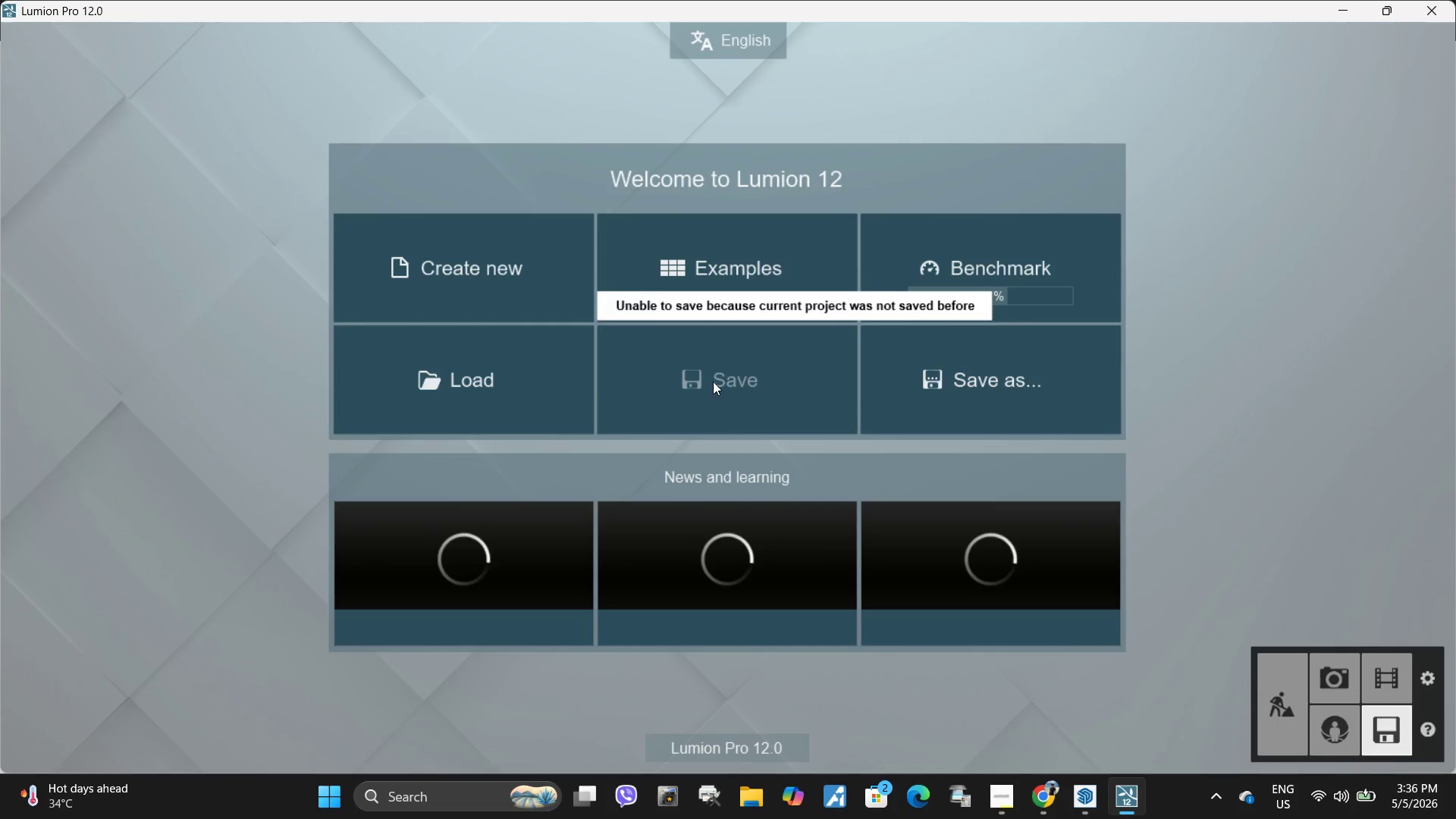 
left_click([1070, 413])
 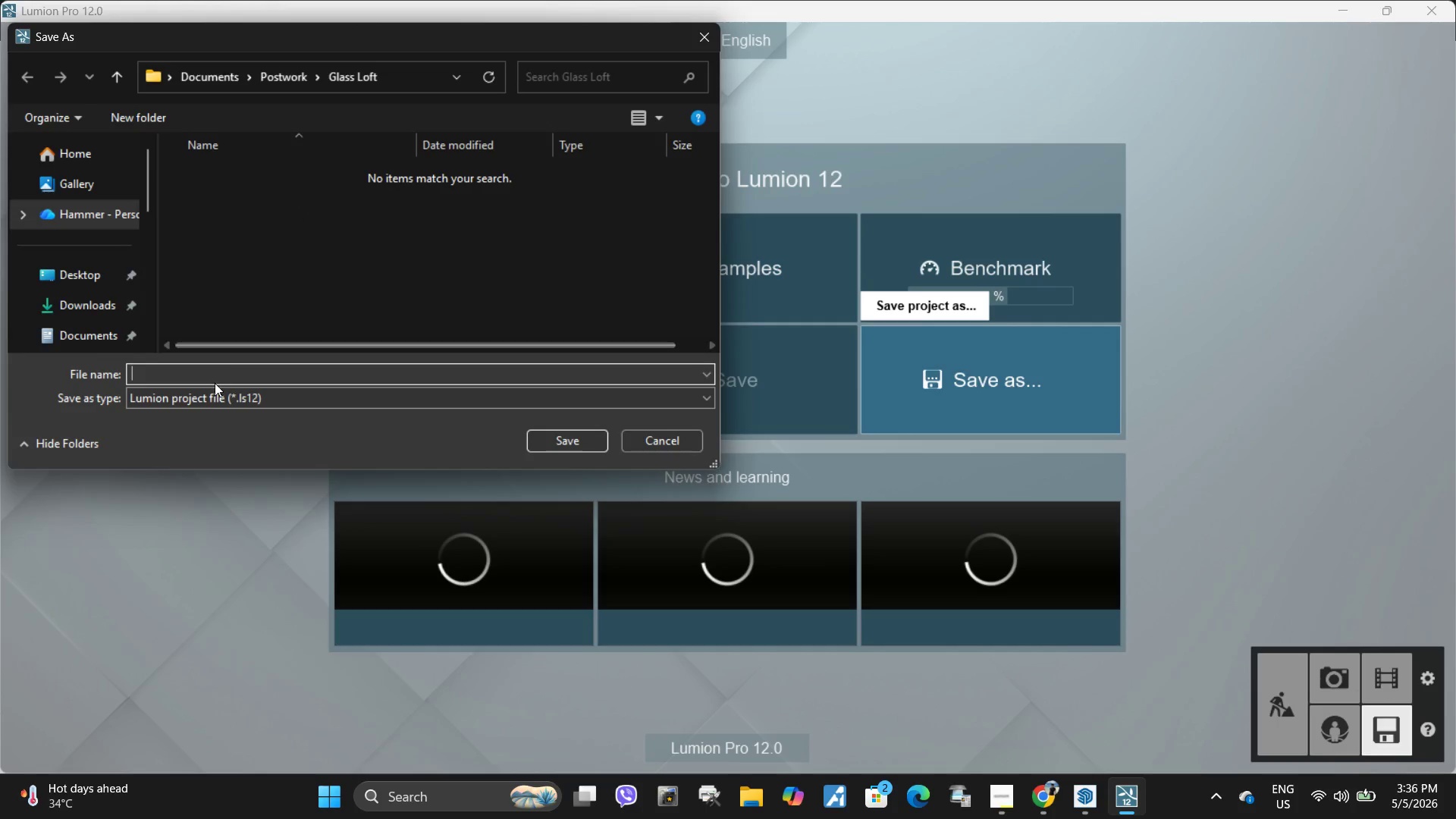 
type(mod)
 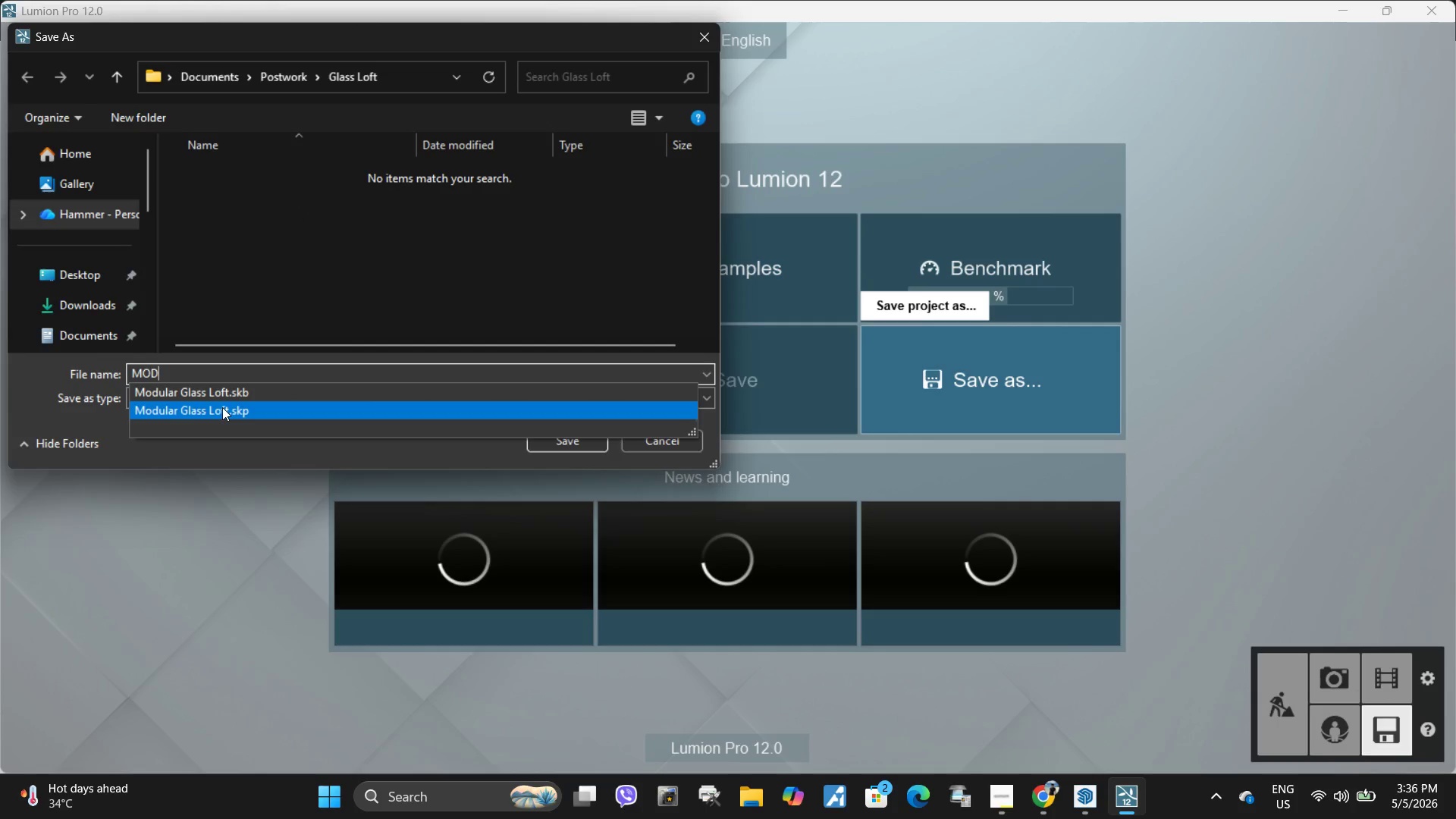 
left_click([234, 391])
 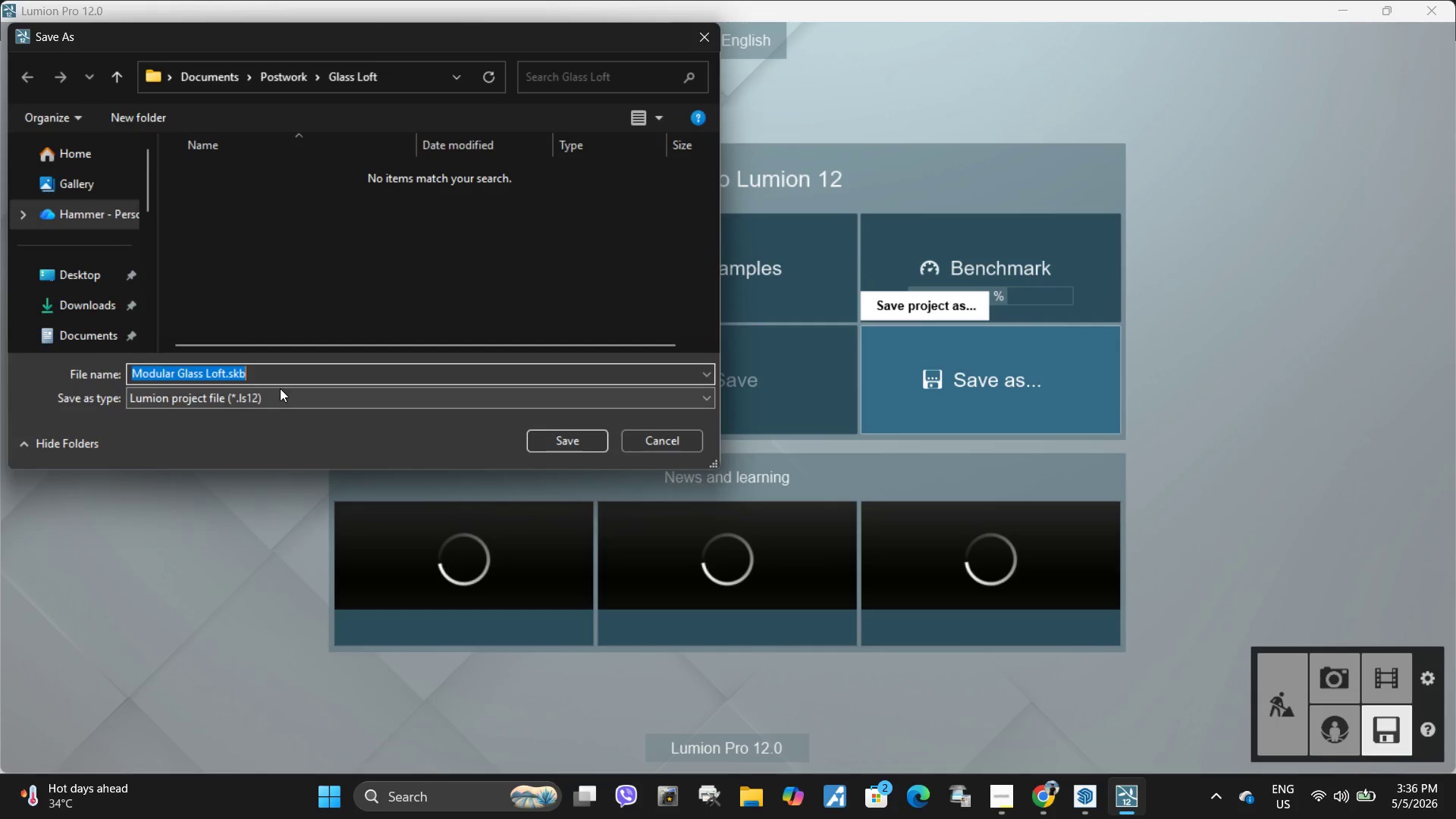 
left_click([284, 371])
 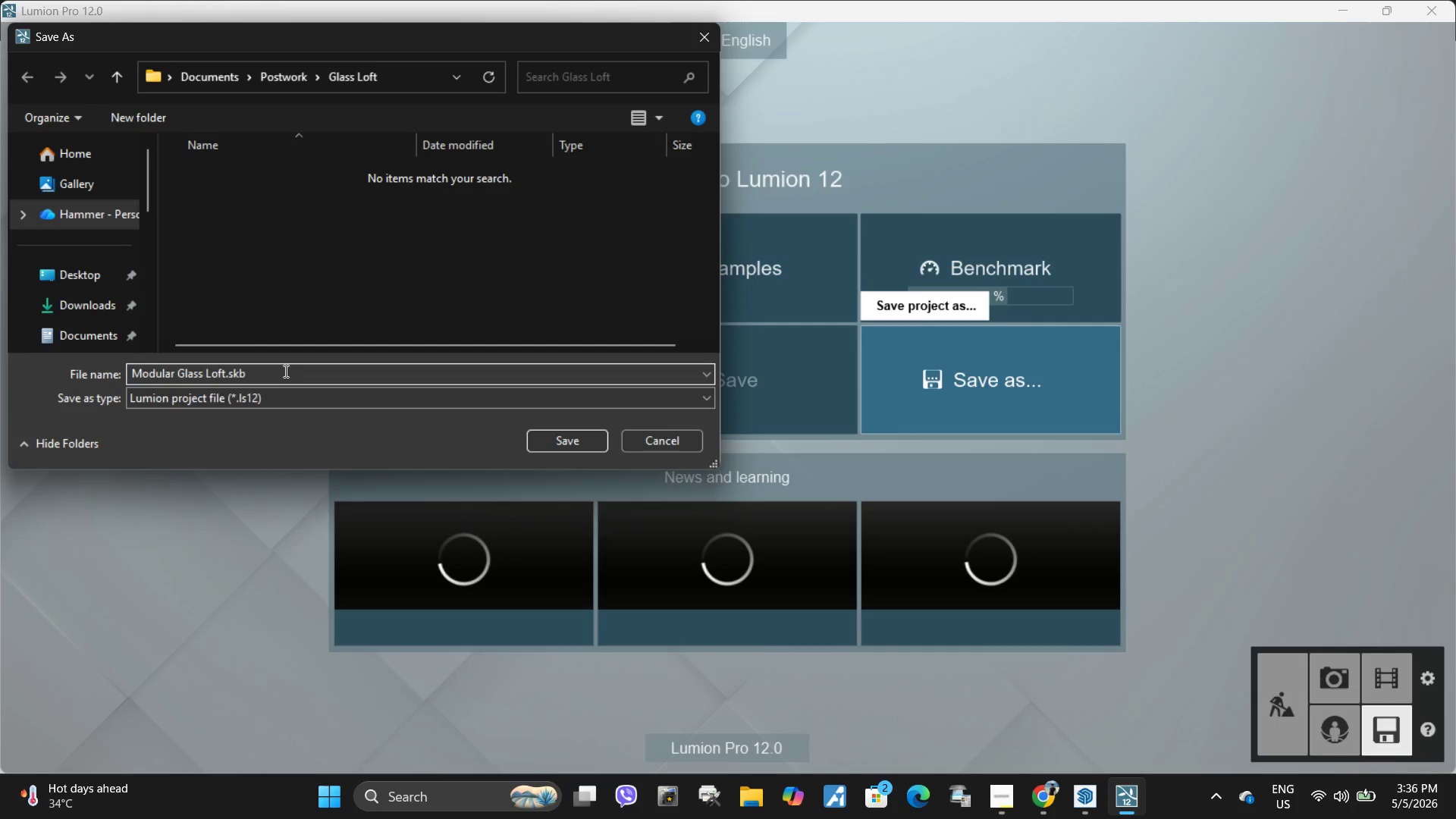 
key(Backspace)
 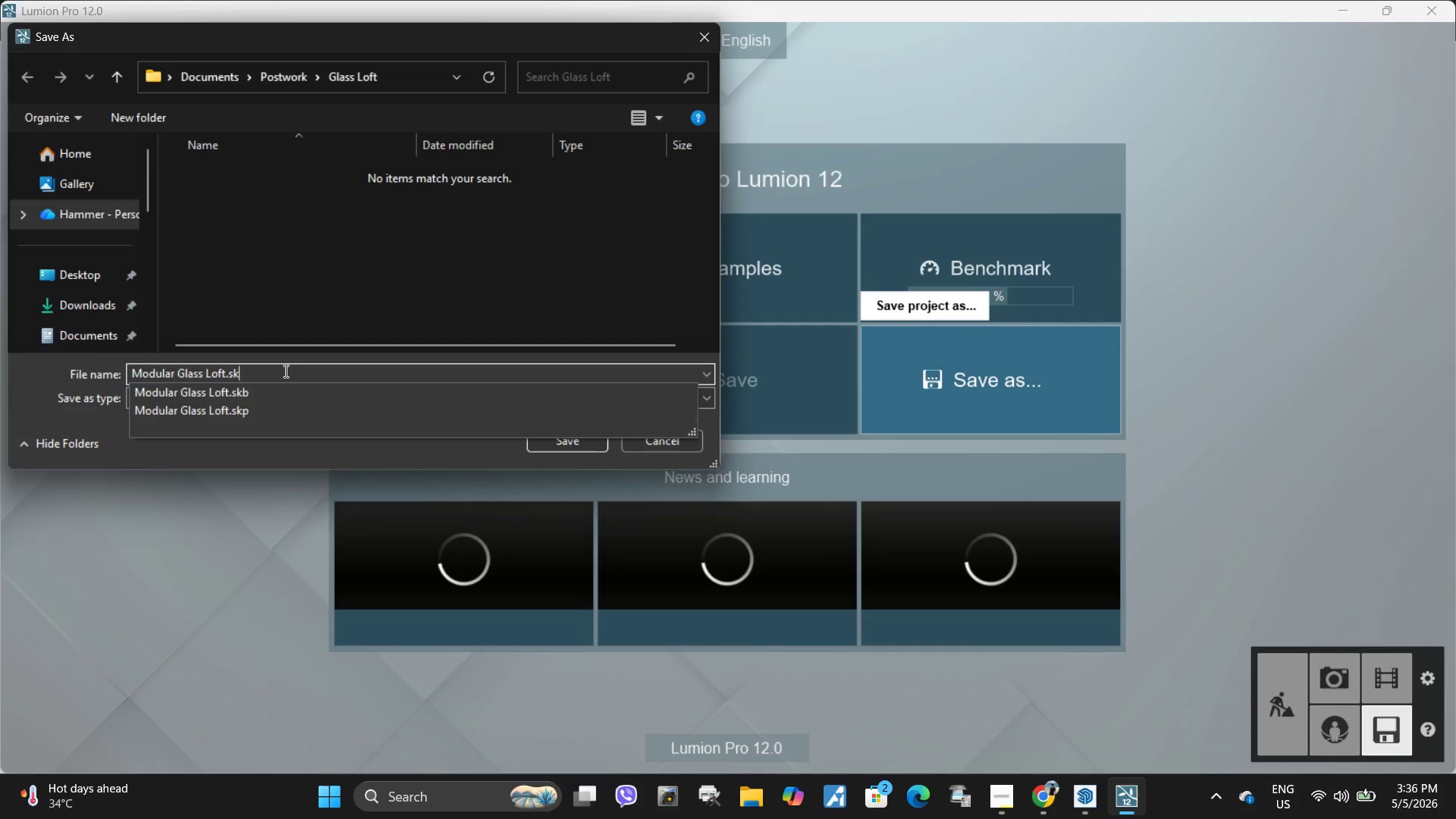 
key(Backspace)
 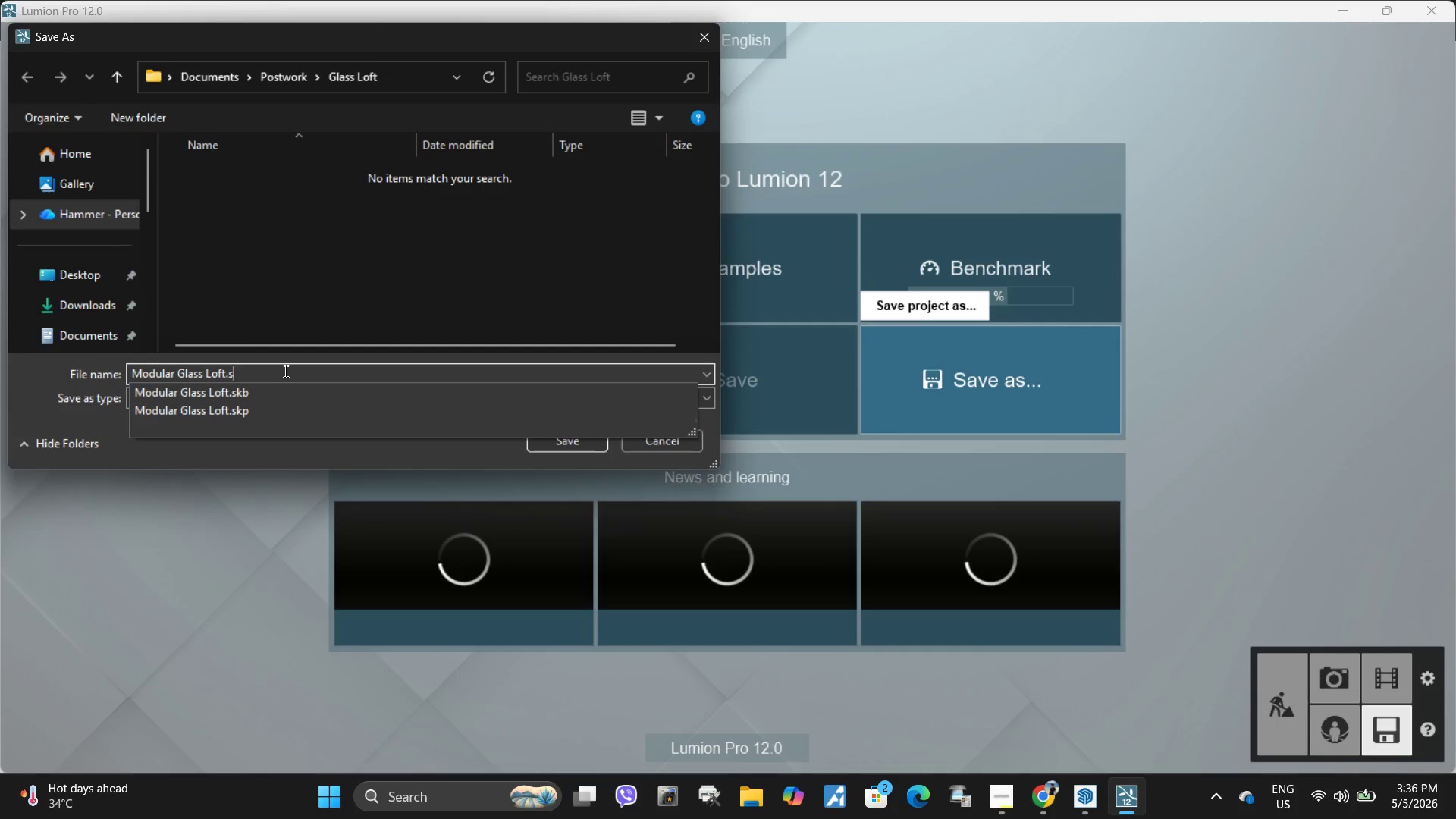 
key(Backspace)
 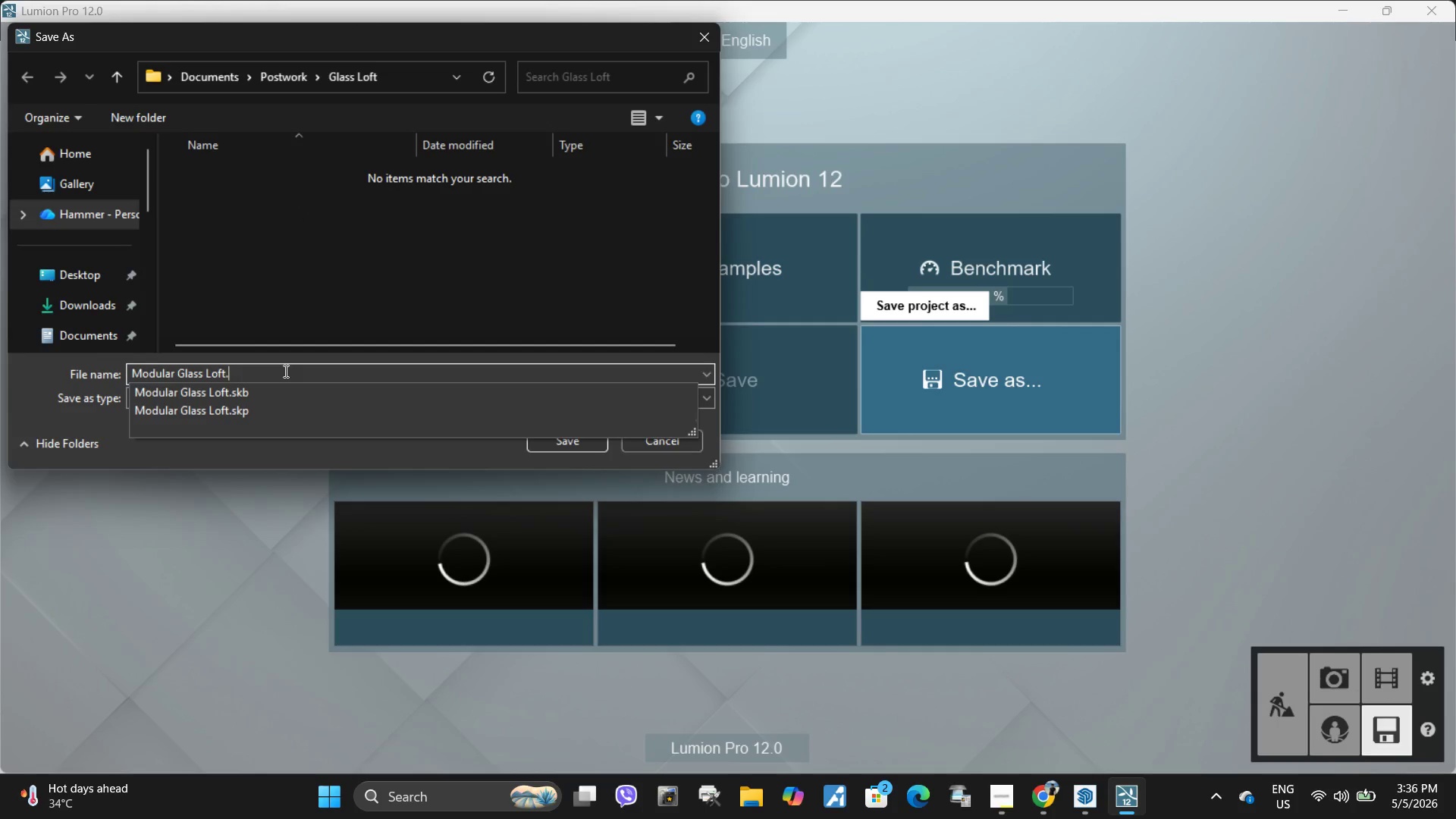 
key(Backspace)
 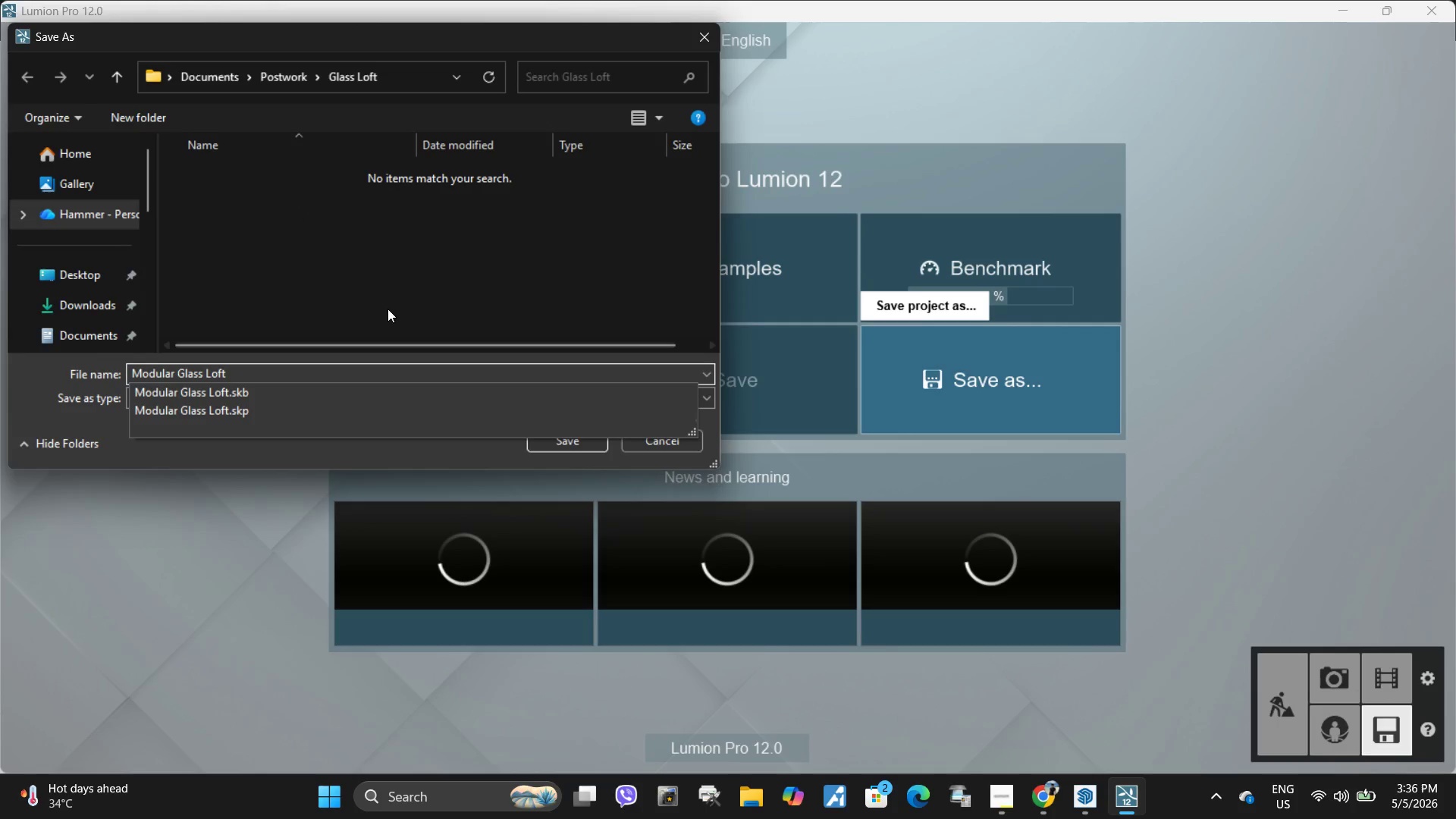 
left_click([416, 277])
 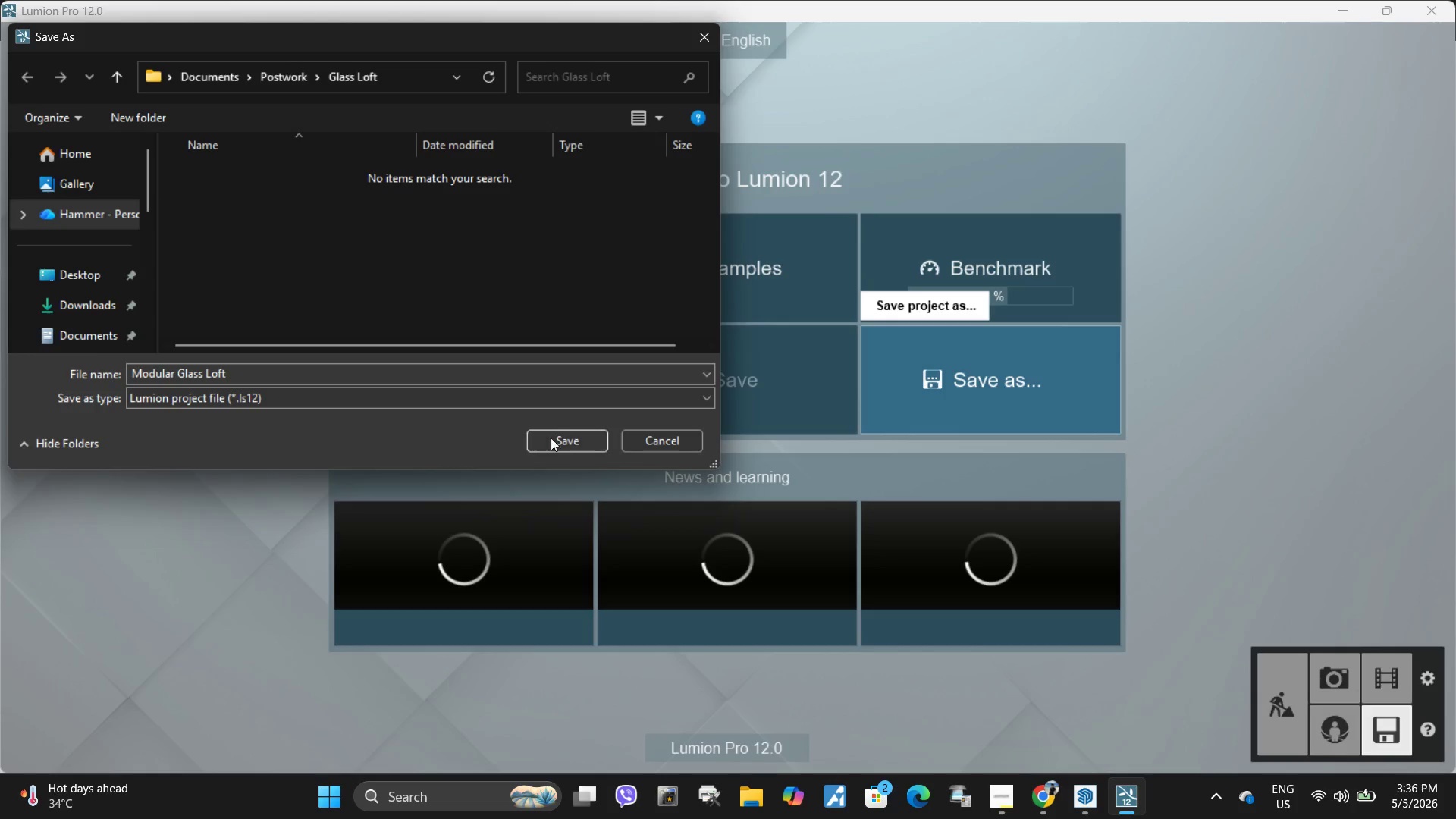 
left_click([564, 440])
 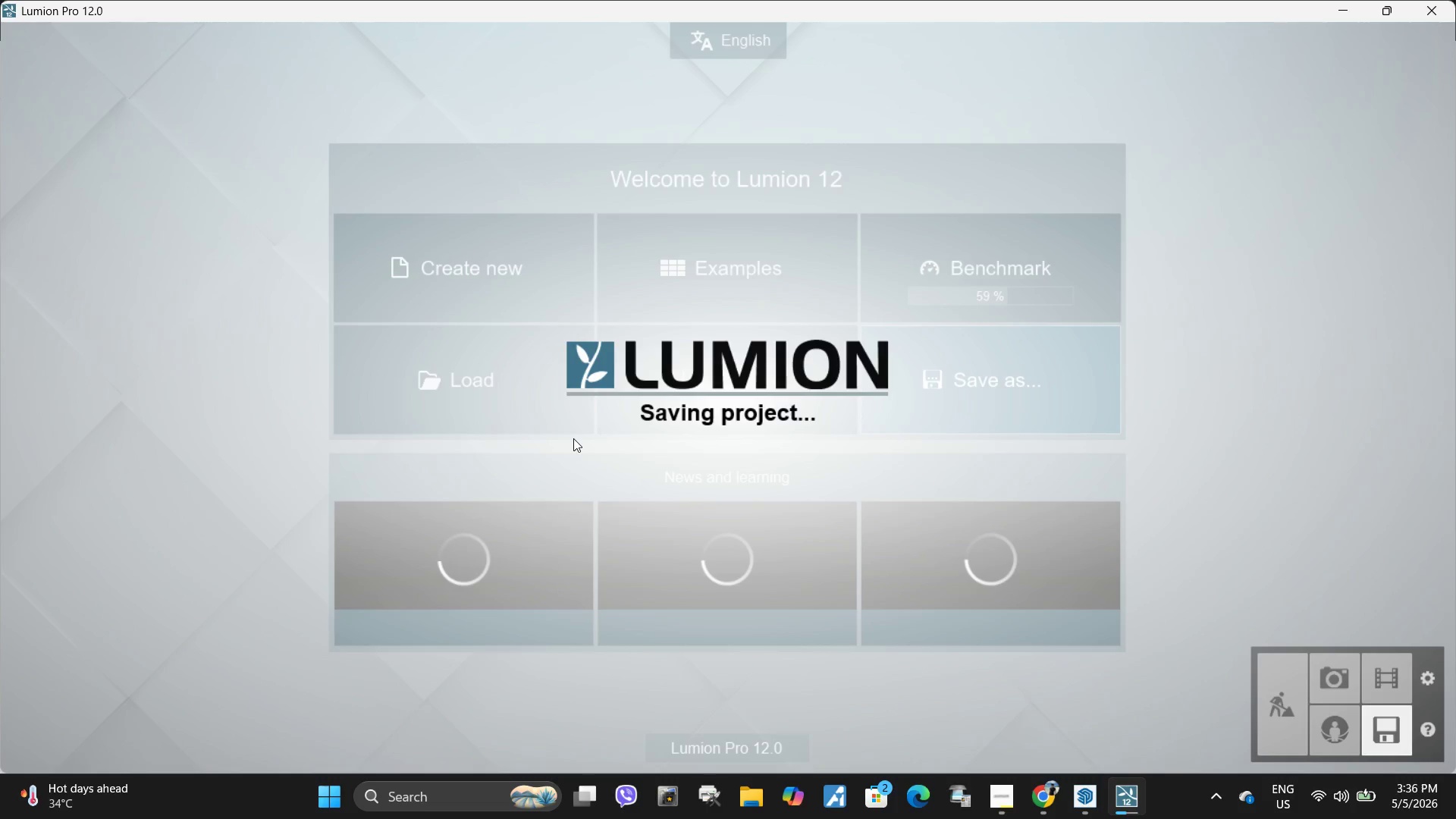 
wait(9.58)
 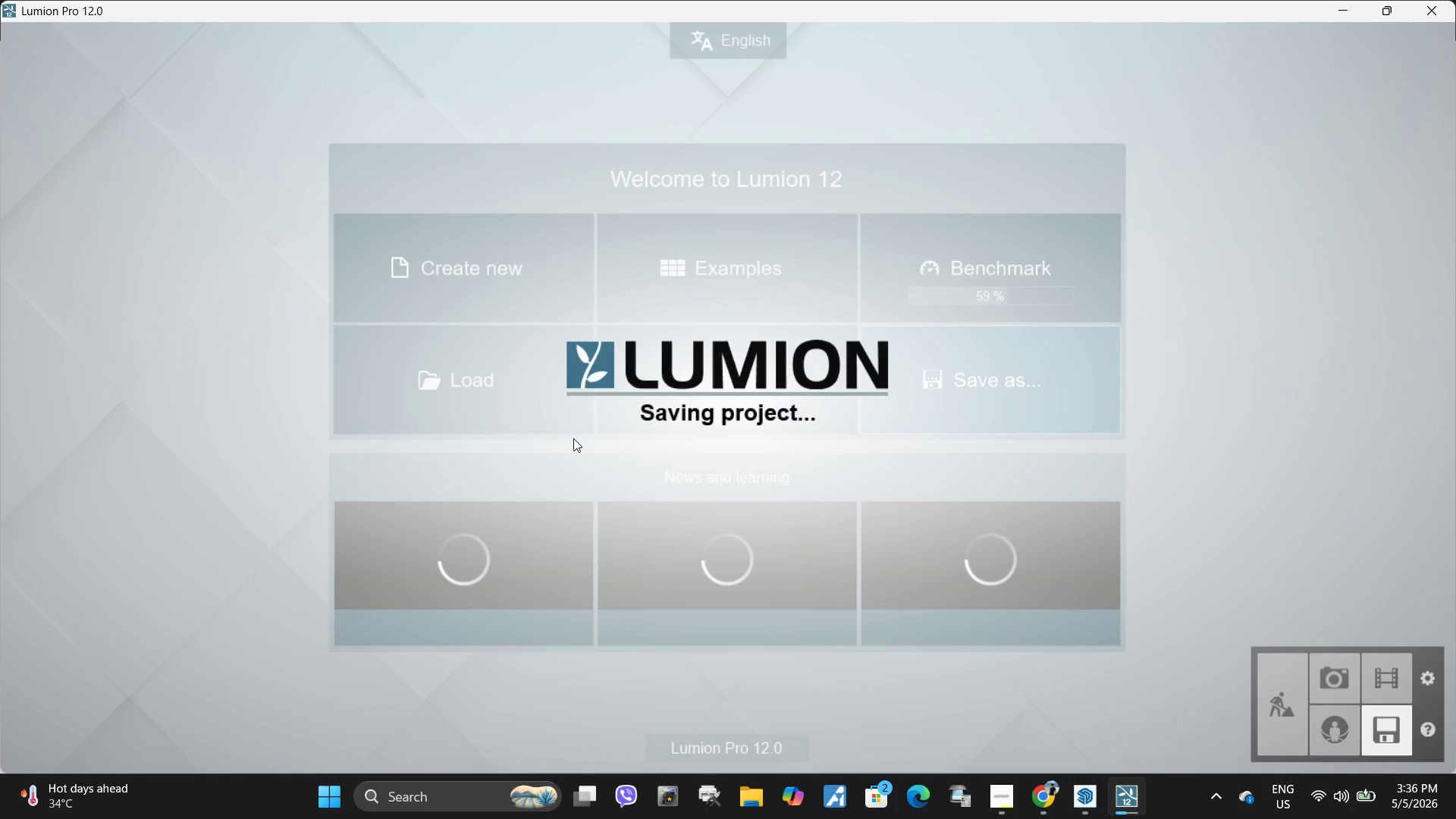 
left_click([1316, 679])
 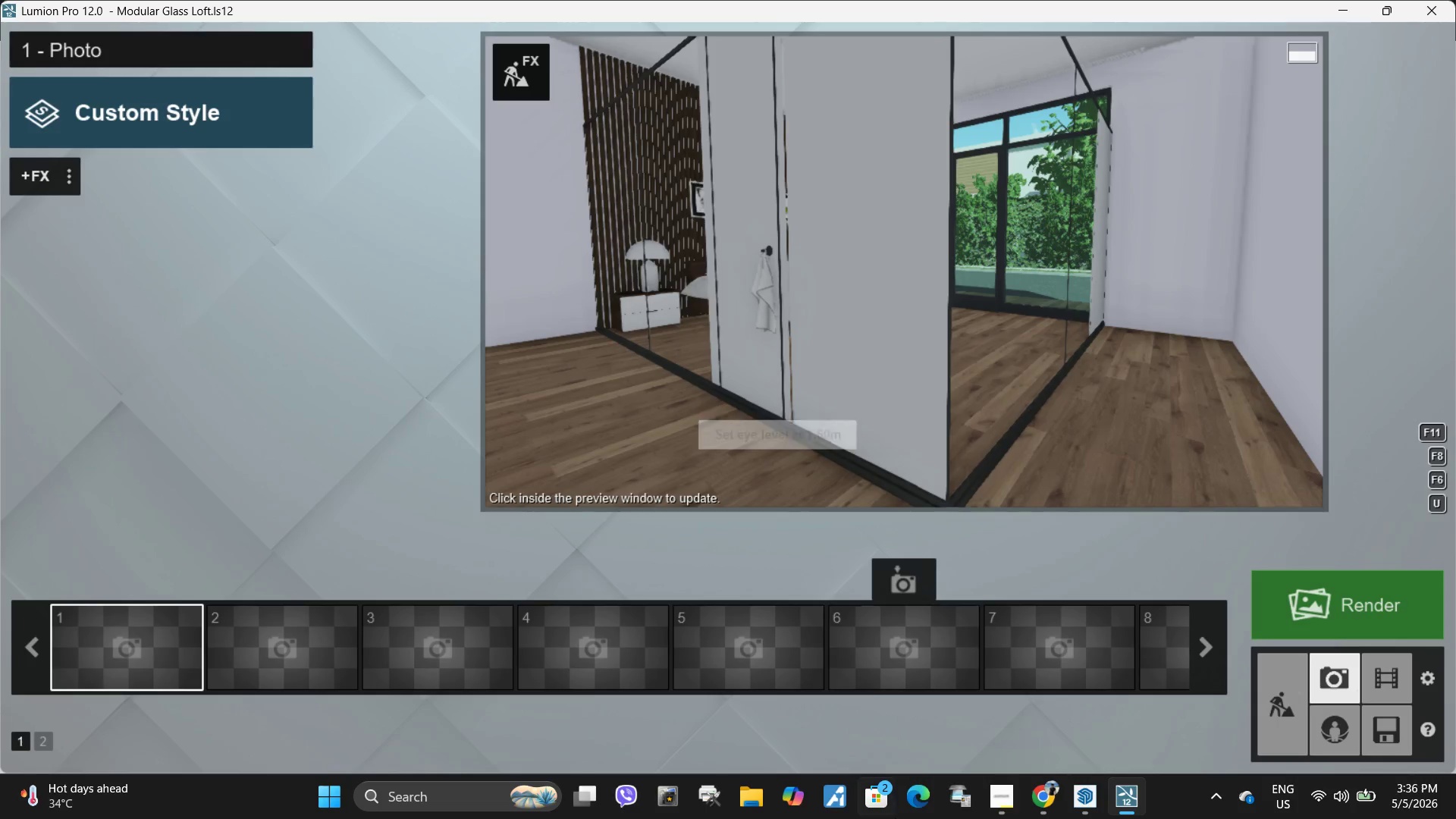 
left_click([1008, 789])